 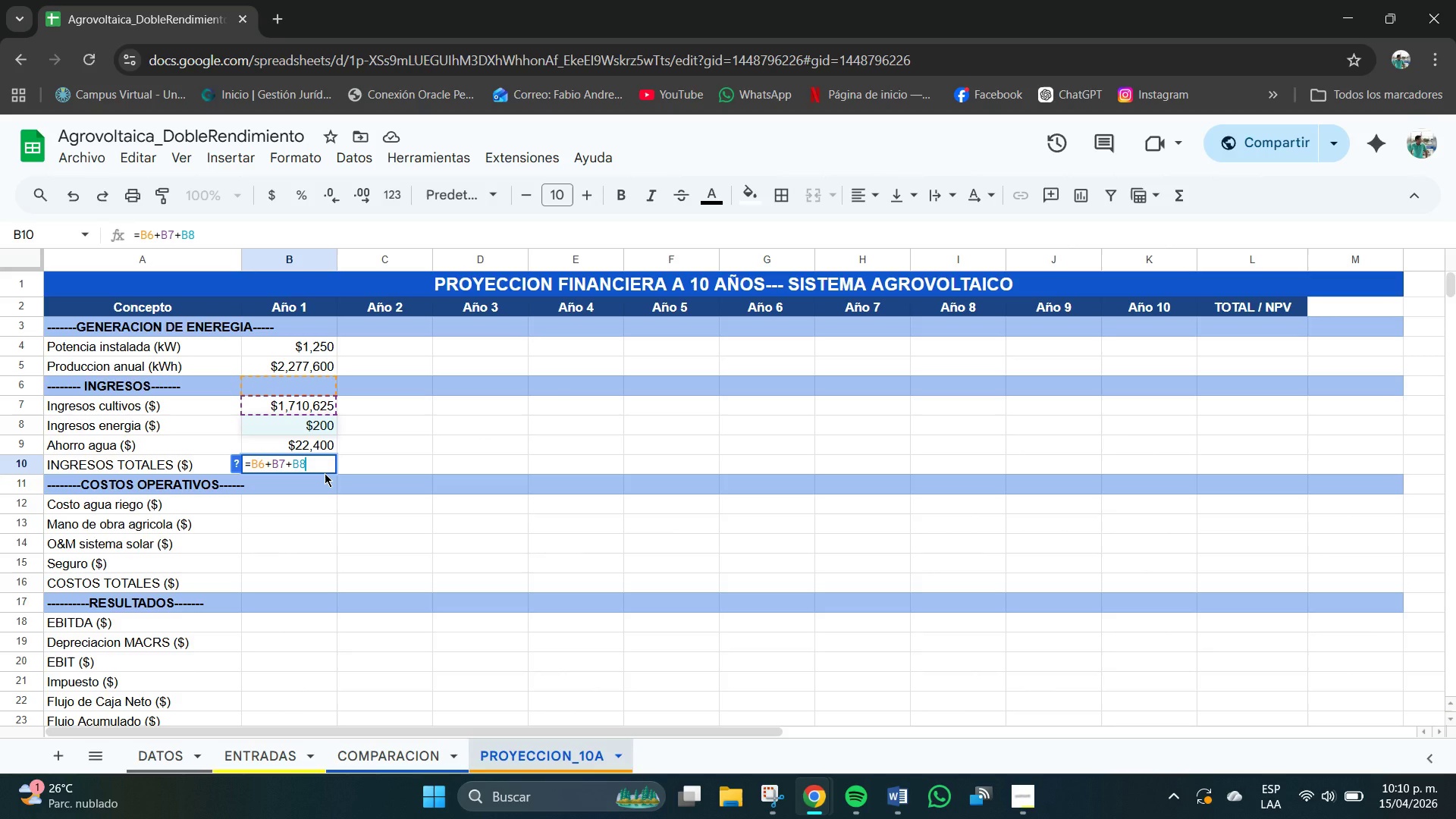 
key(Enter)
 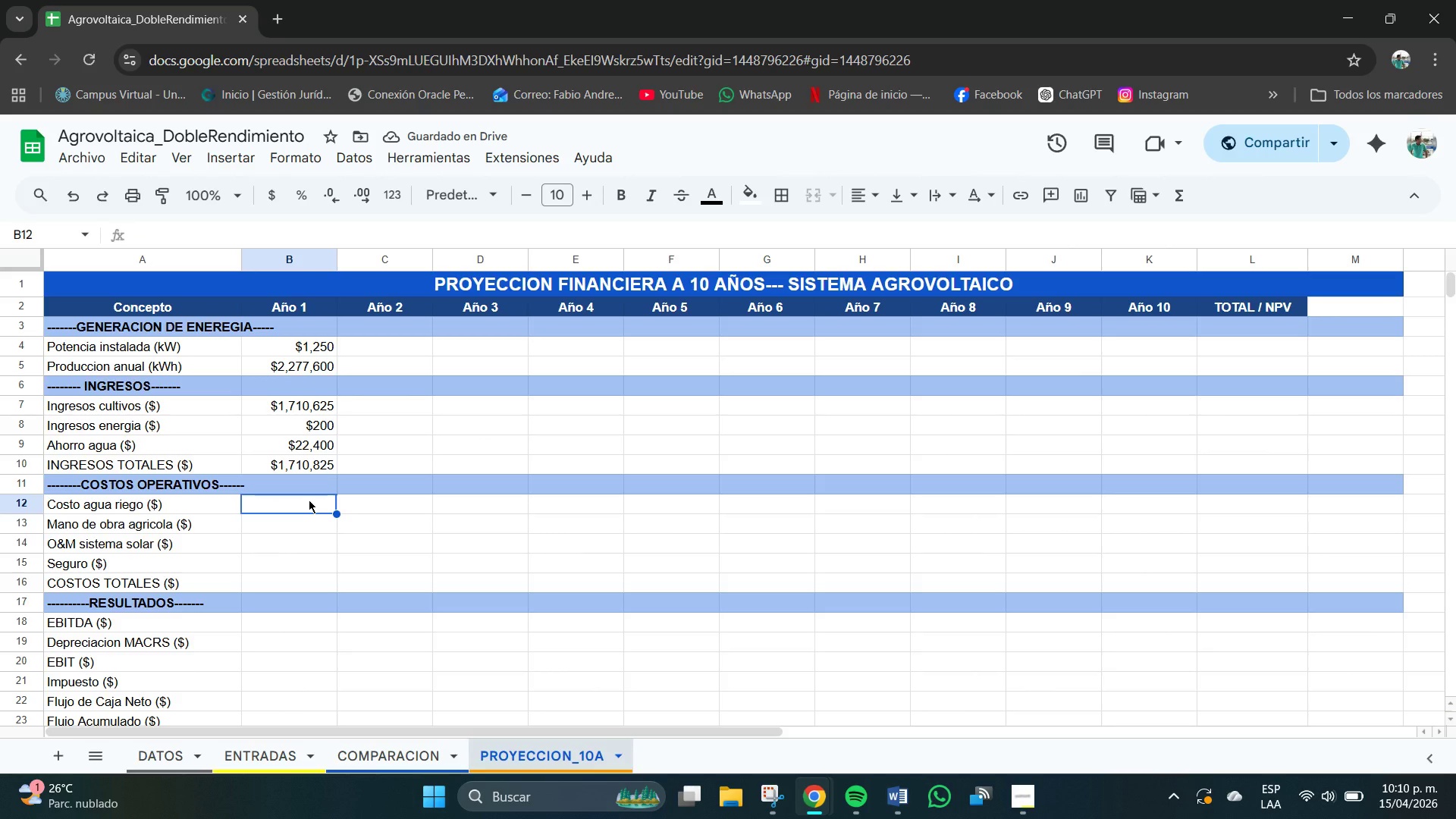 
wait(6.53)
 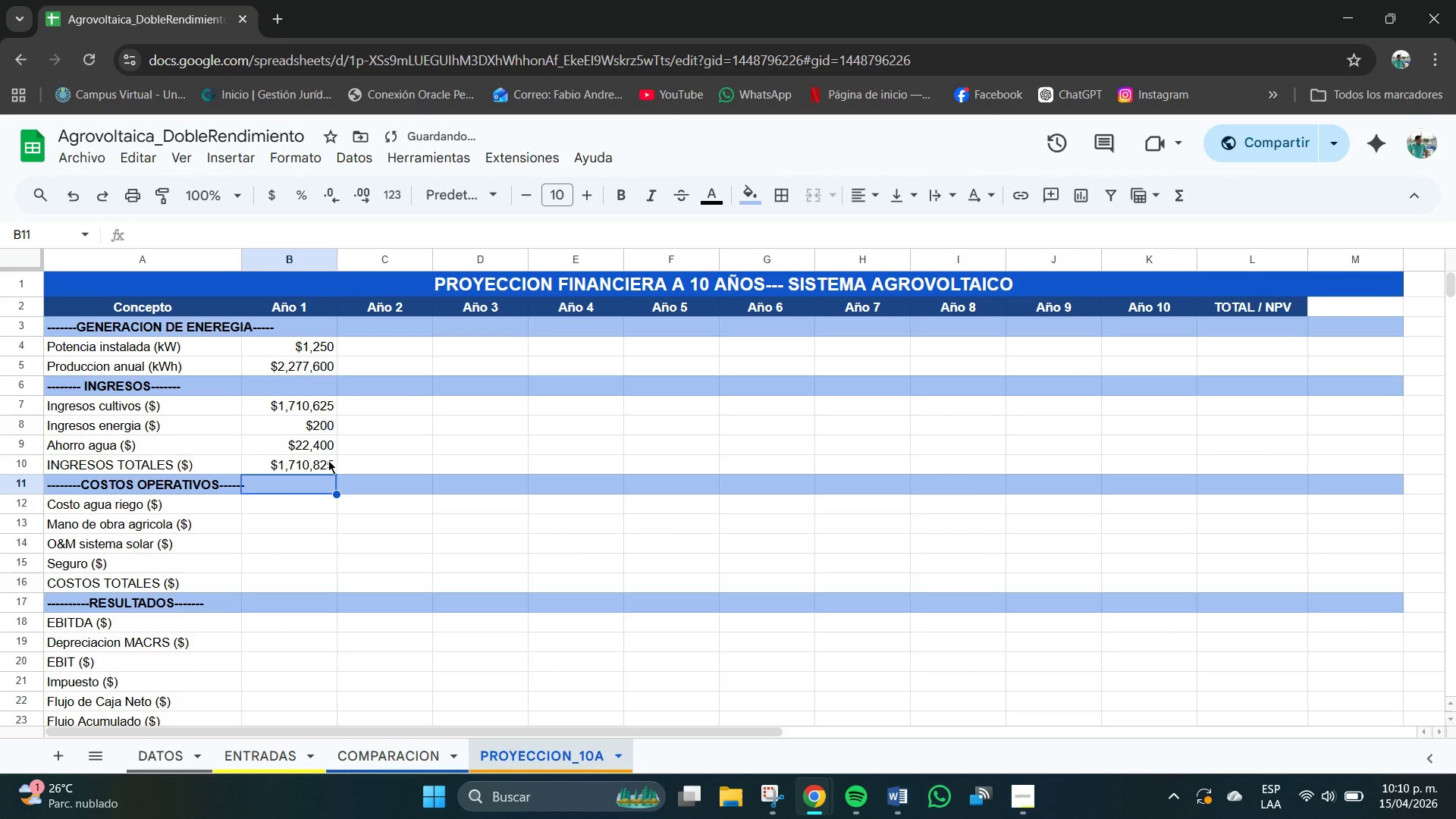 
left_click([307, 505])
 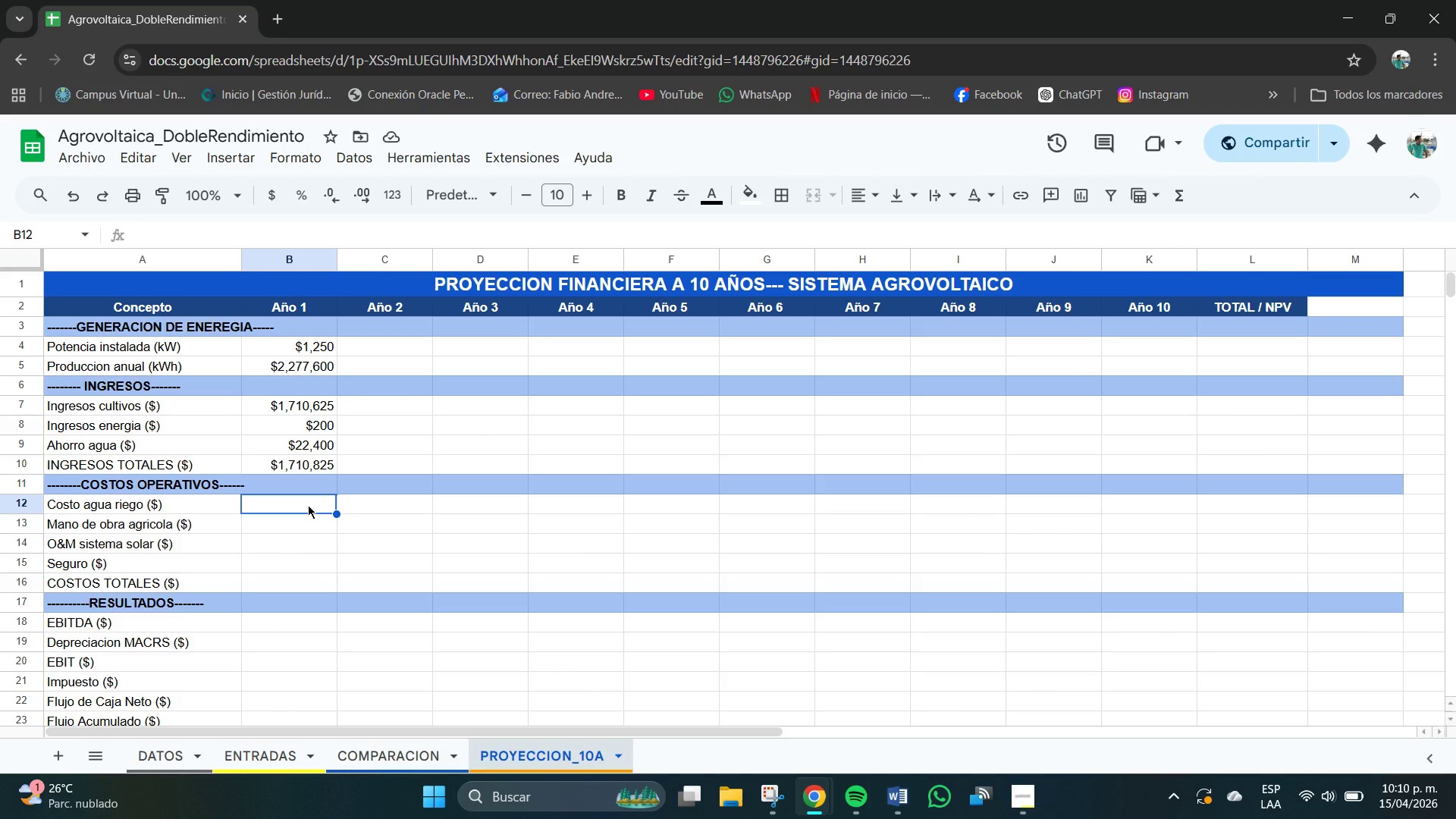 
type()ENYTRADAS!B4+)
 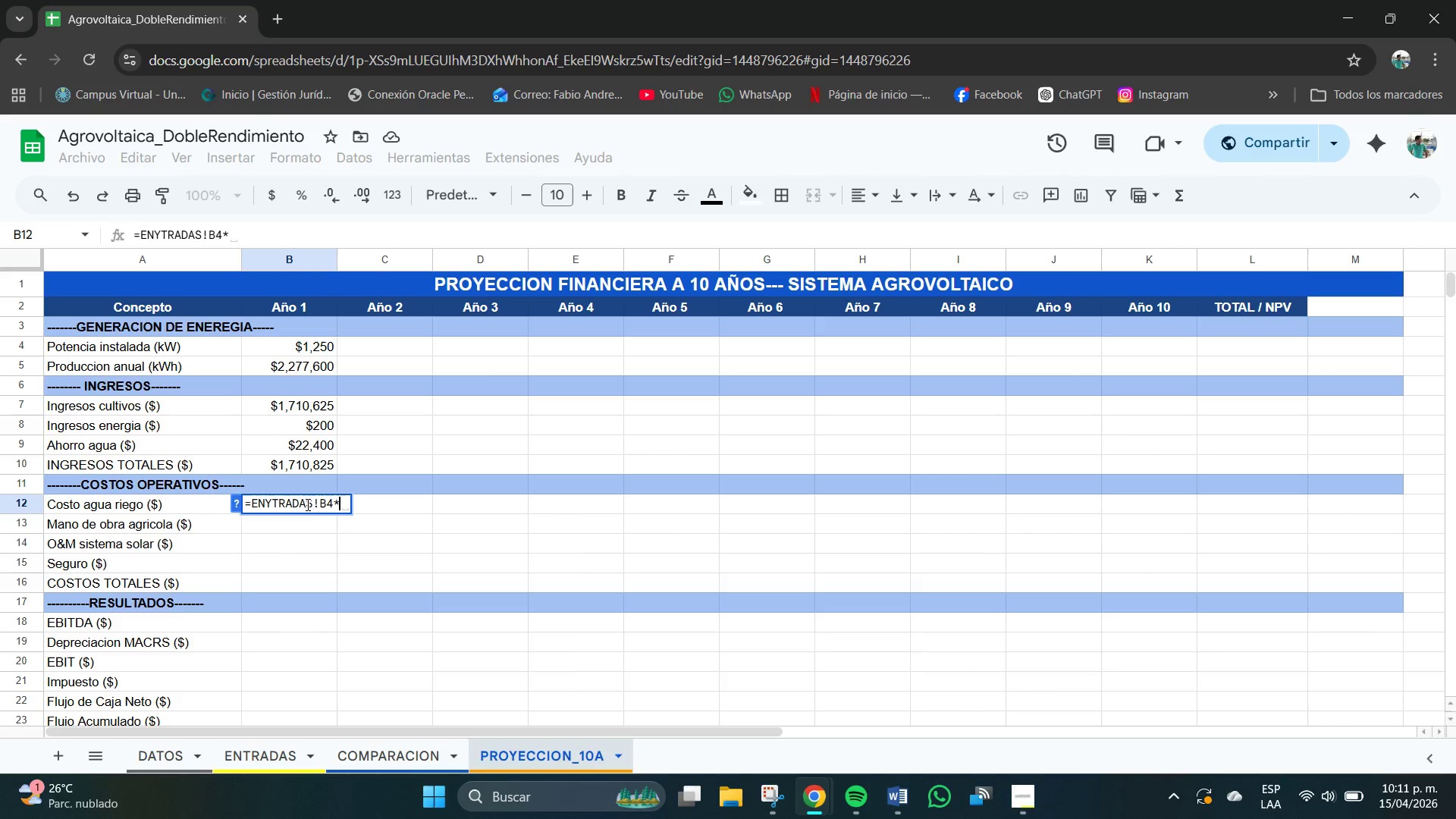 
key(Backspace)
 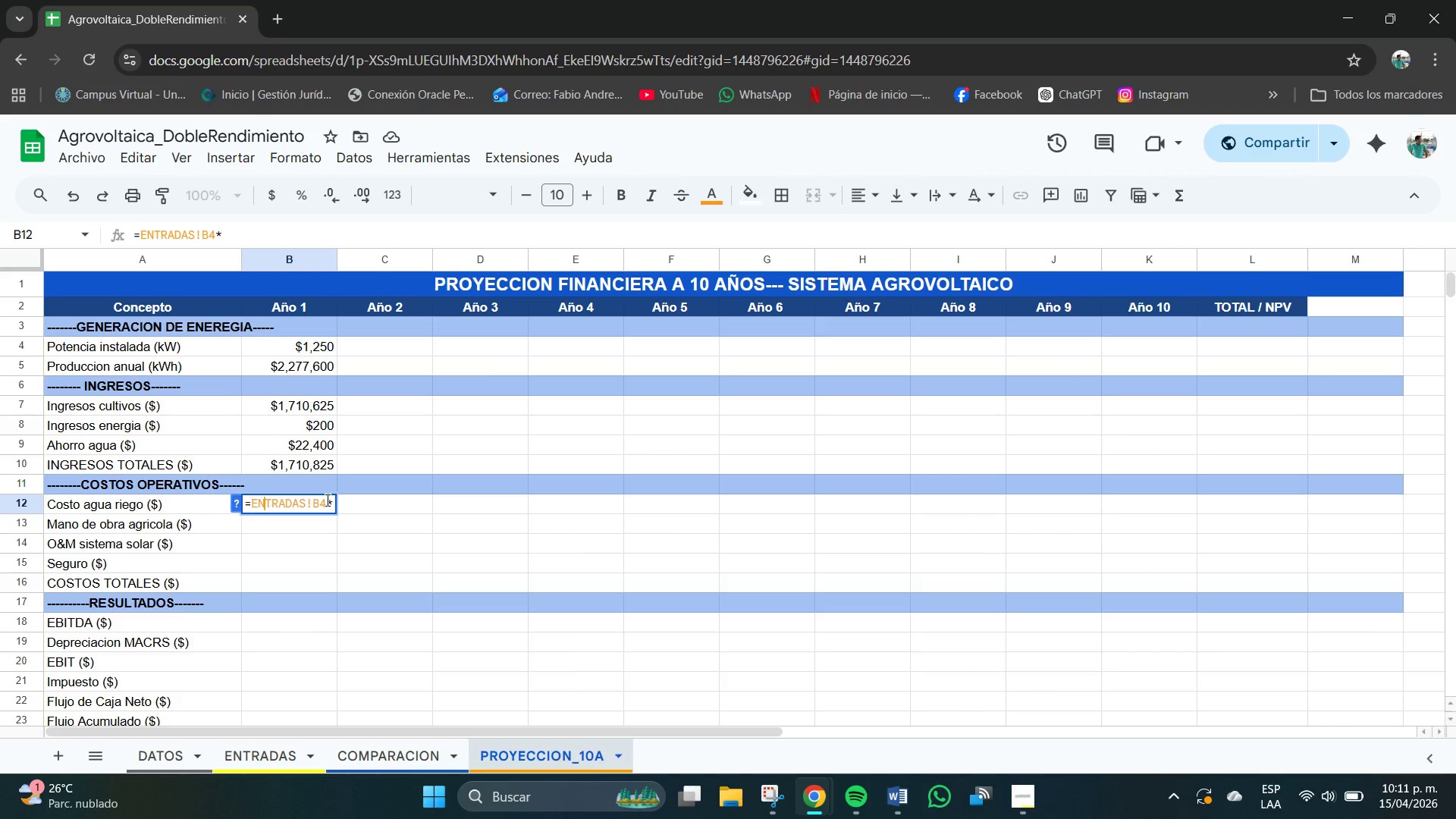 
left_click([331, 503])
 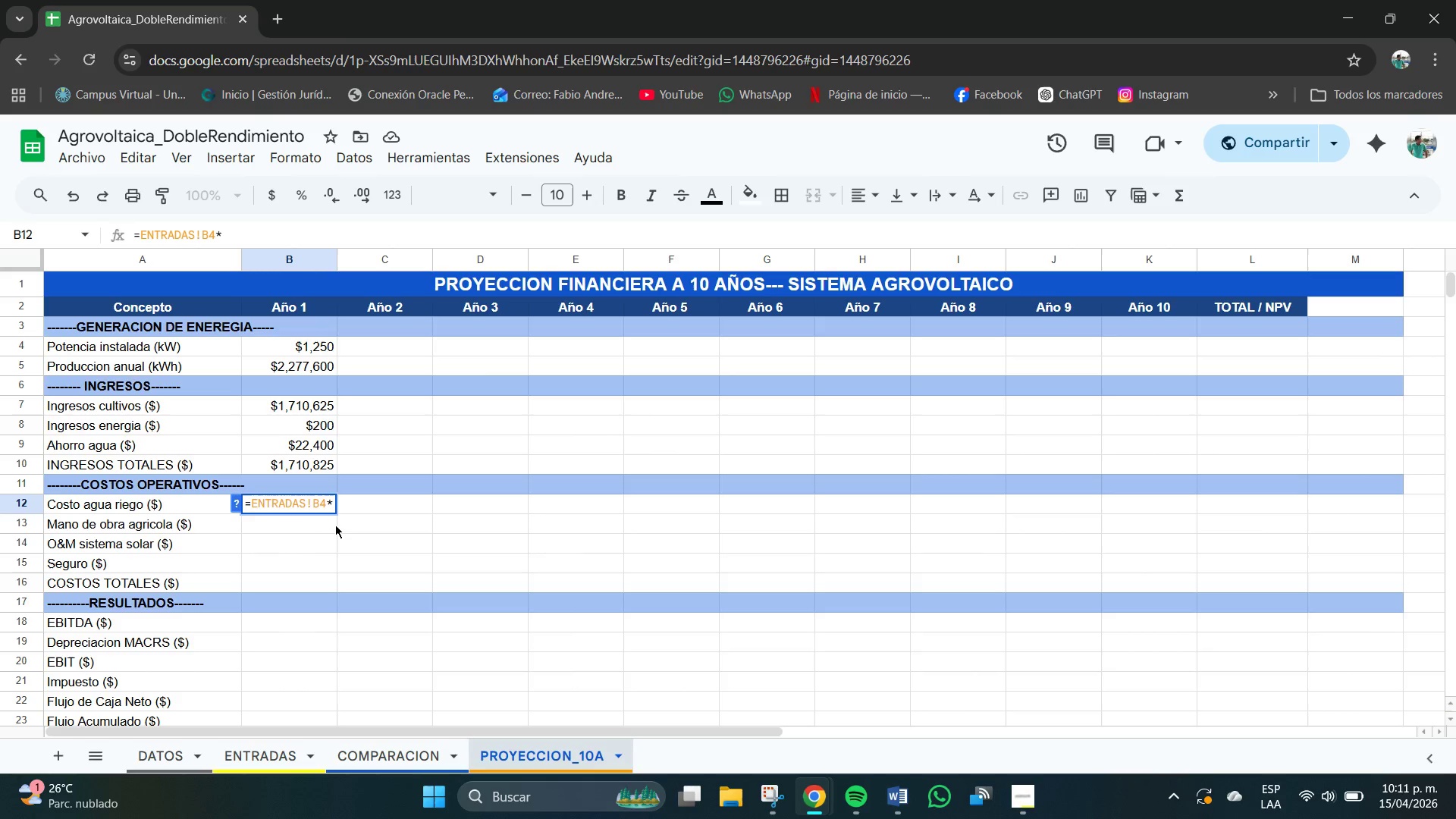 
type(ENTRADAS!B40+0.004+*1+ENTRADAS)
 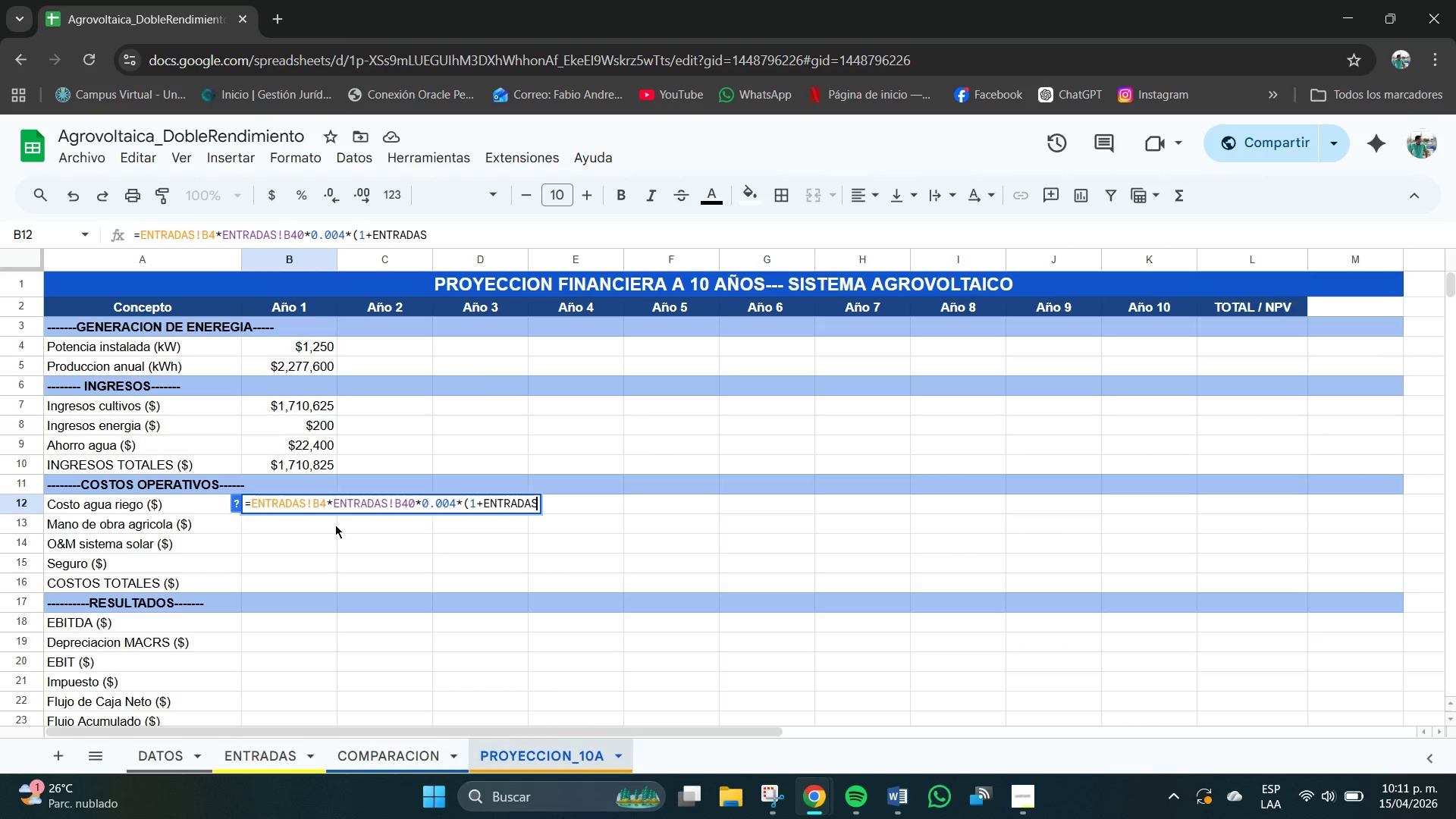 
type(!B27()
 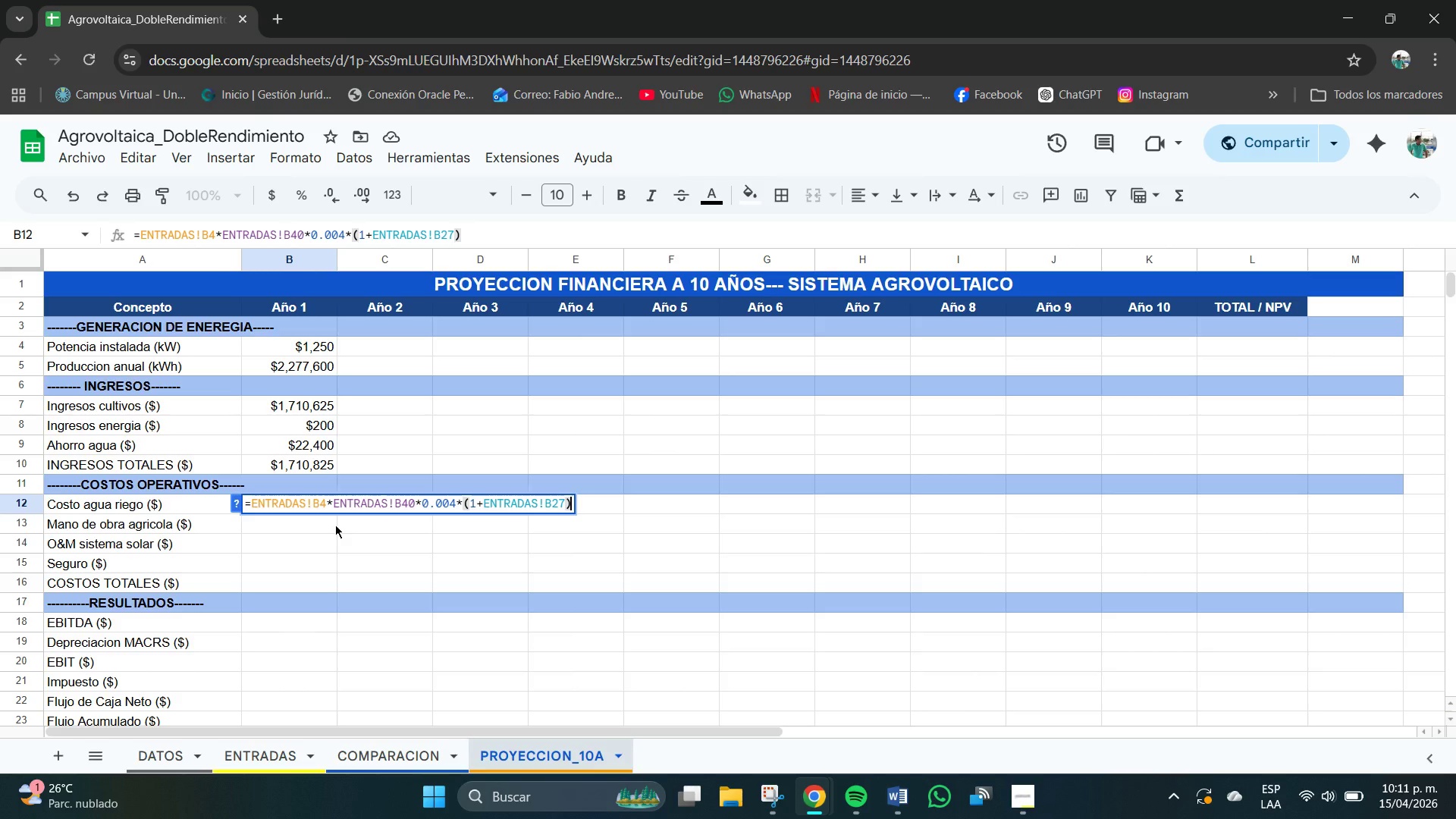 
key(Meta+V)
 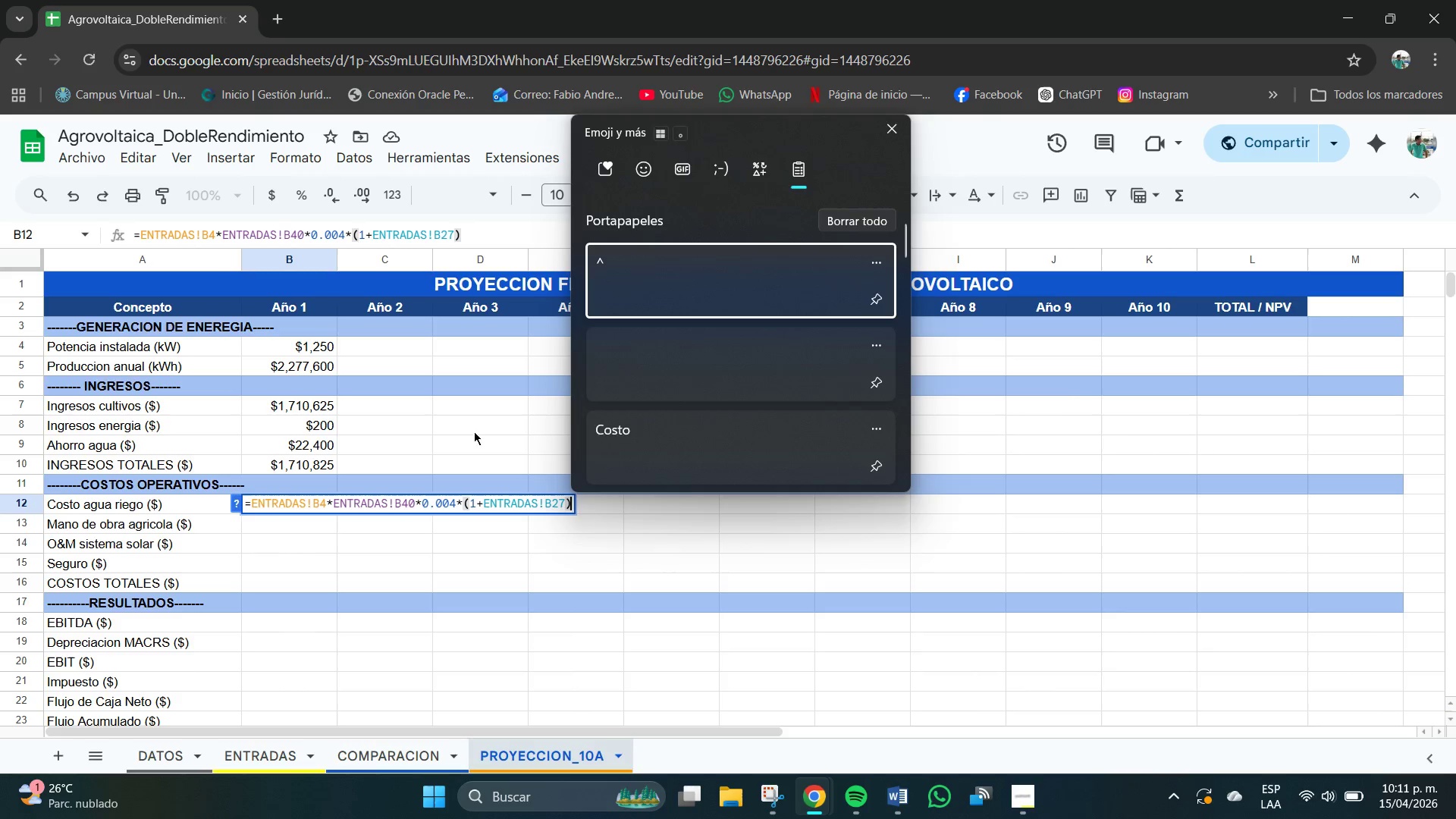 
left_click([669, 309])
 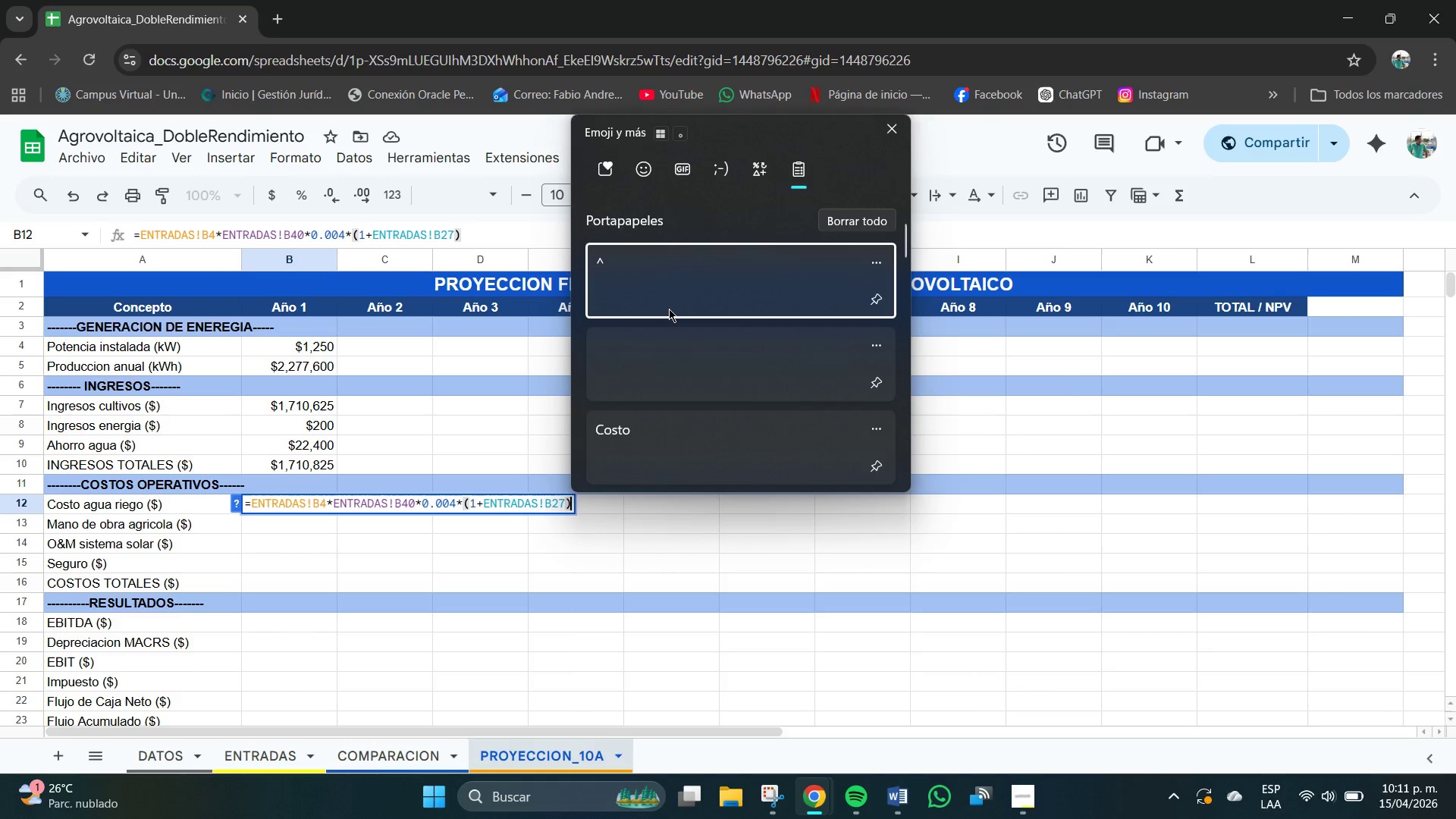 
key(Control+ControlLeft)
 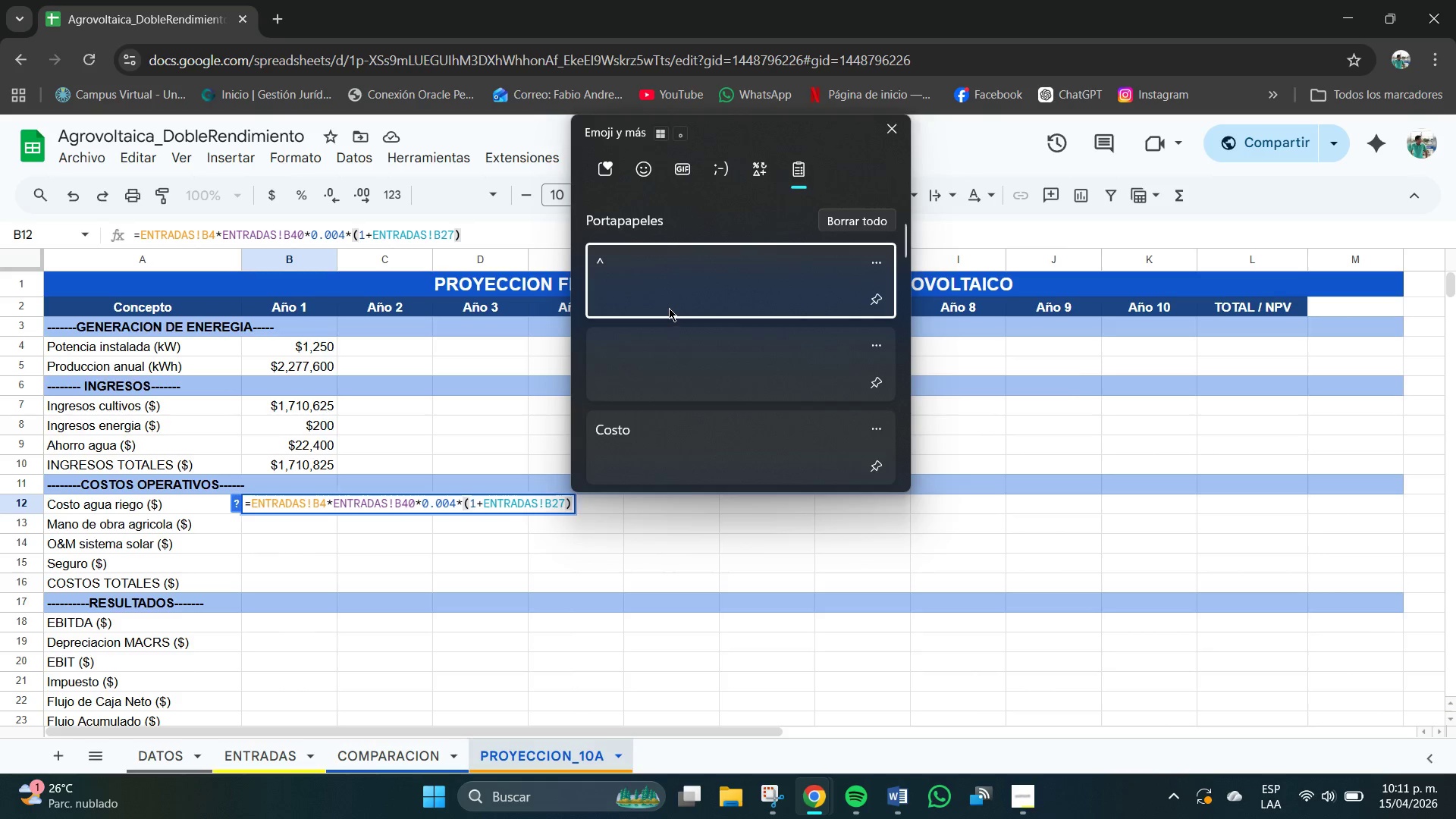 
key(0)
 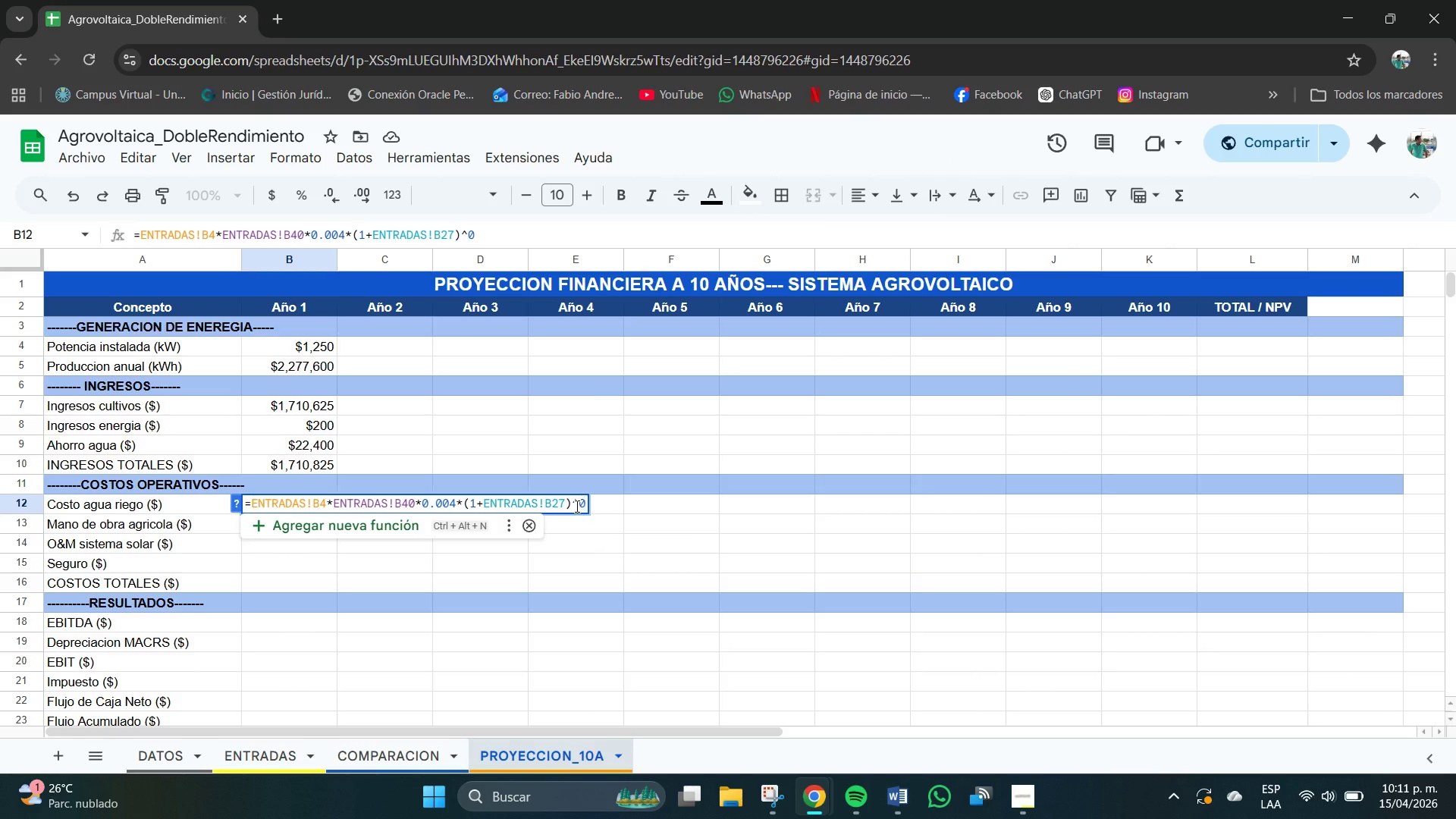 
key(Enter)
 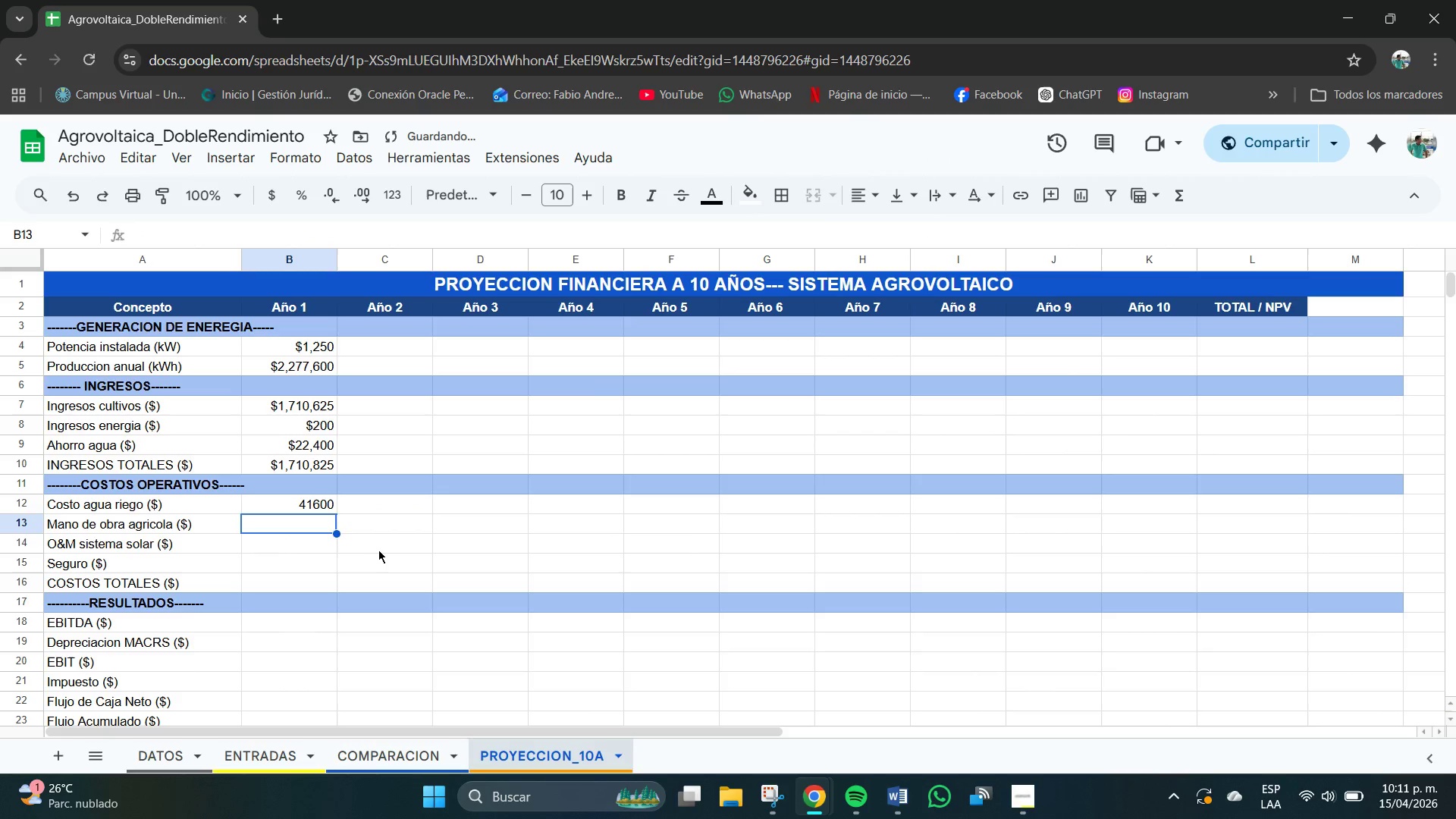 
left_click([296, 494])
 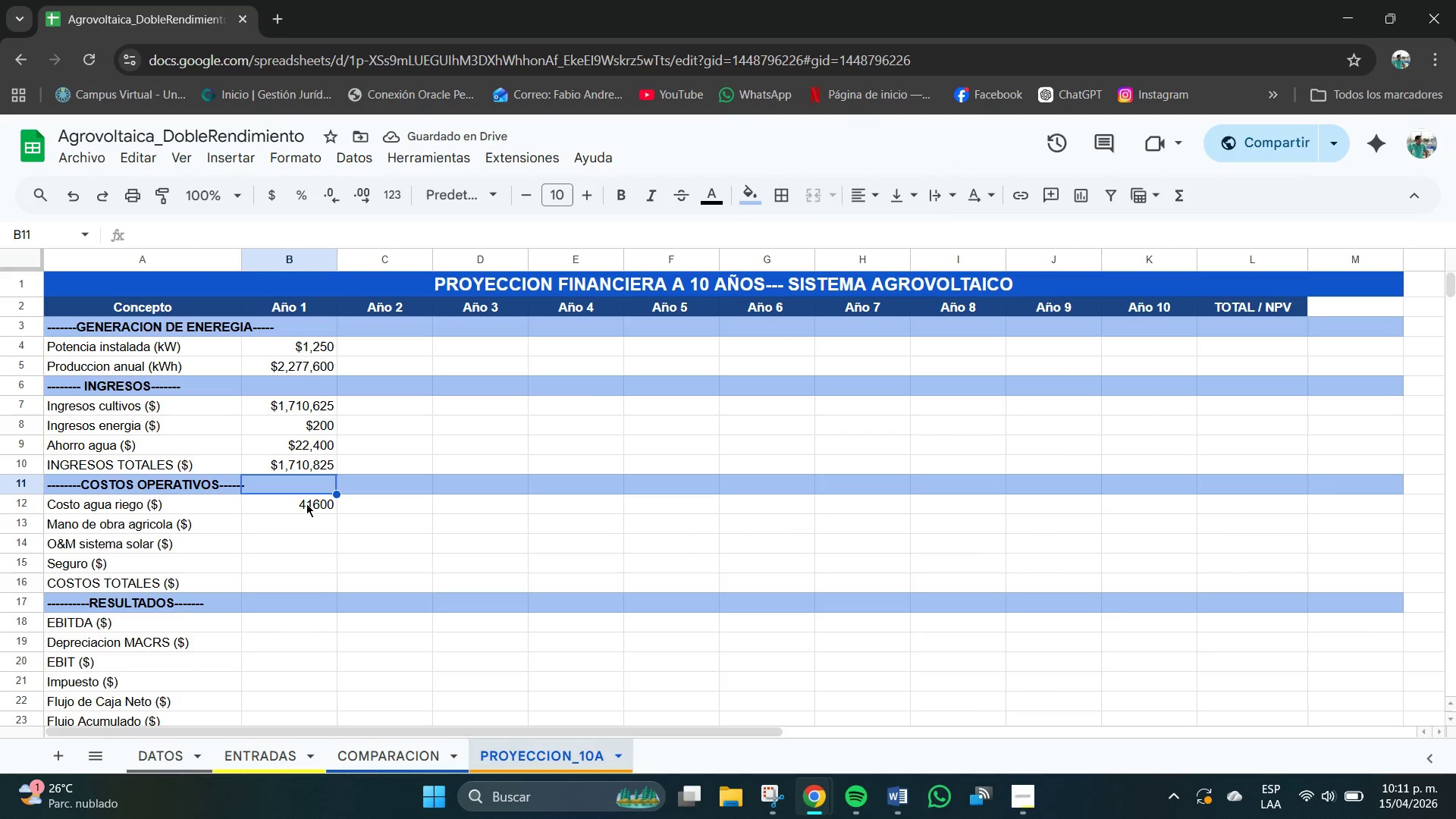 
left_click([310, 507])
 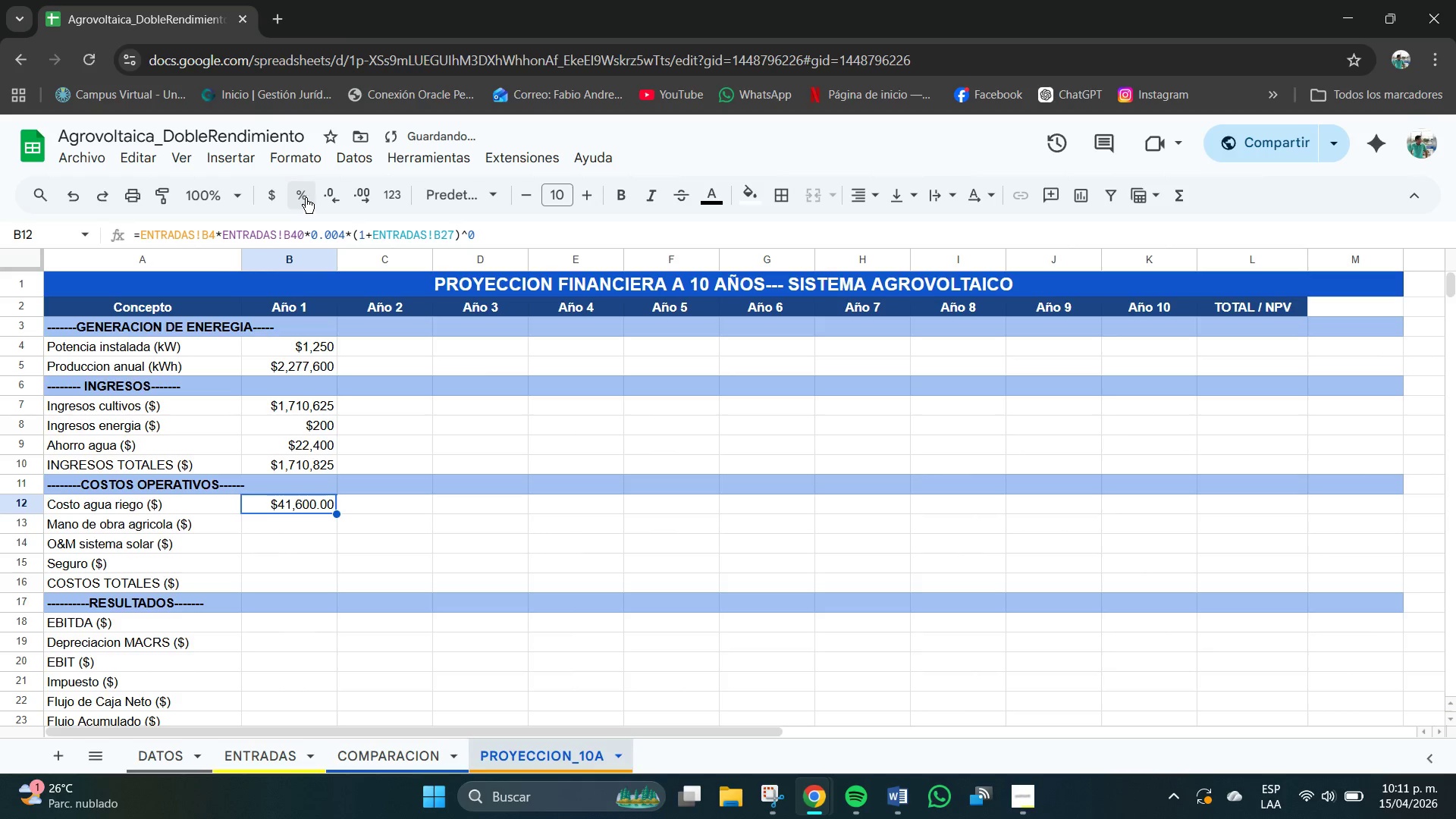 
double_click([334, 196])
 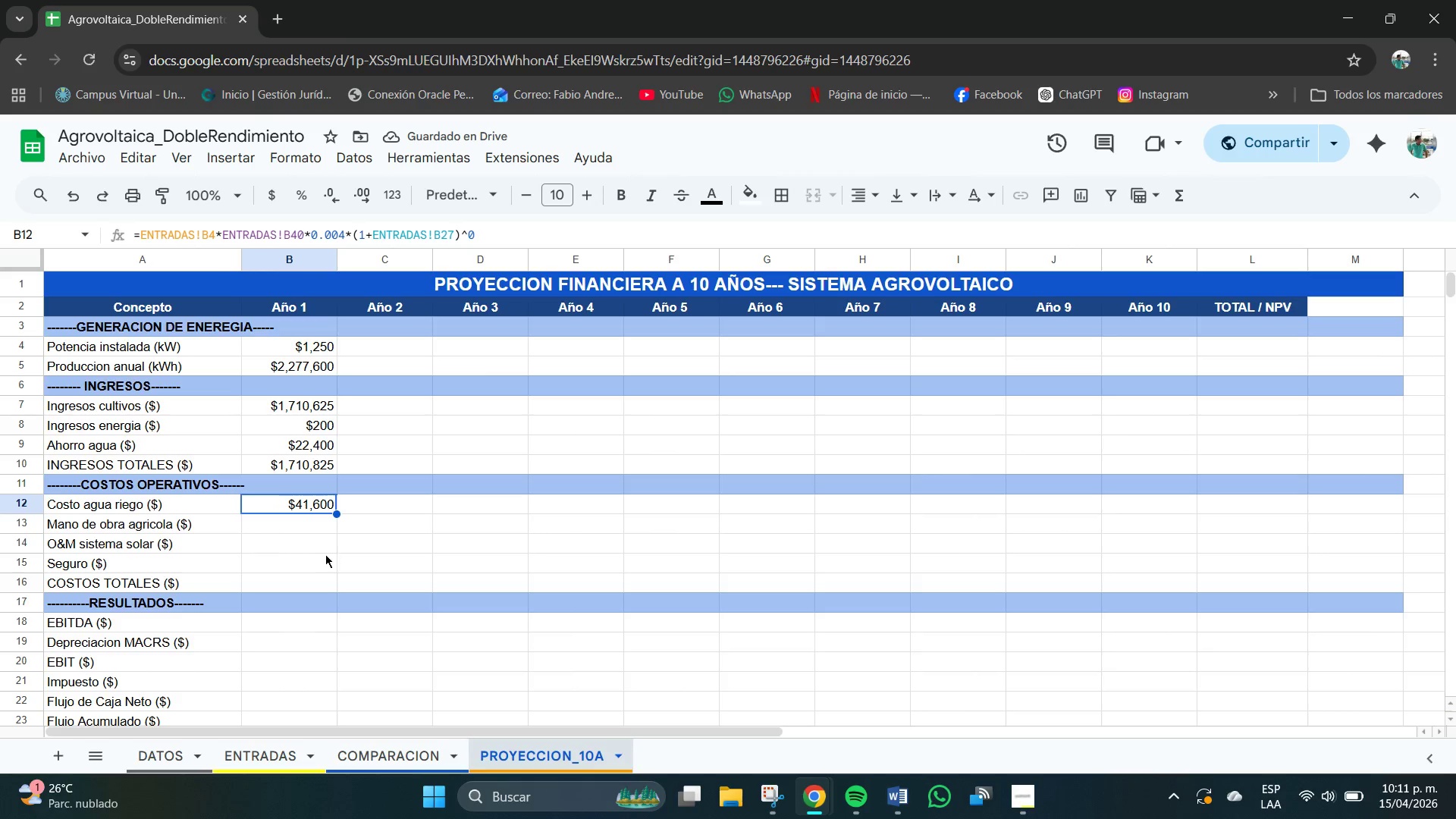 
left_click([311, 526])
 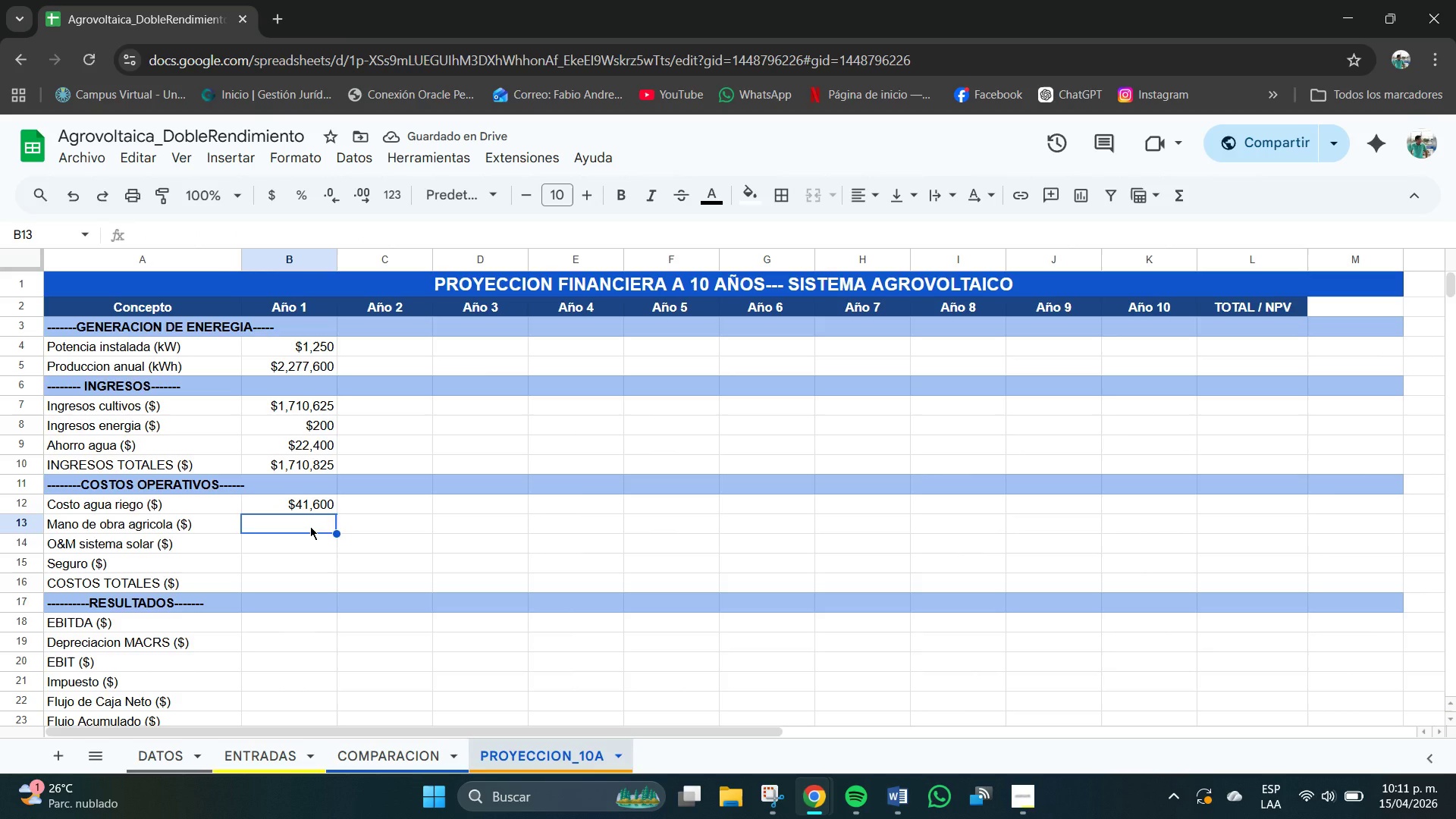 
type()ENTRADAS!B4+86)
key(Backspace)
type(50+1.05+*1+ENTRADAS!B27()
 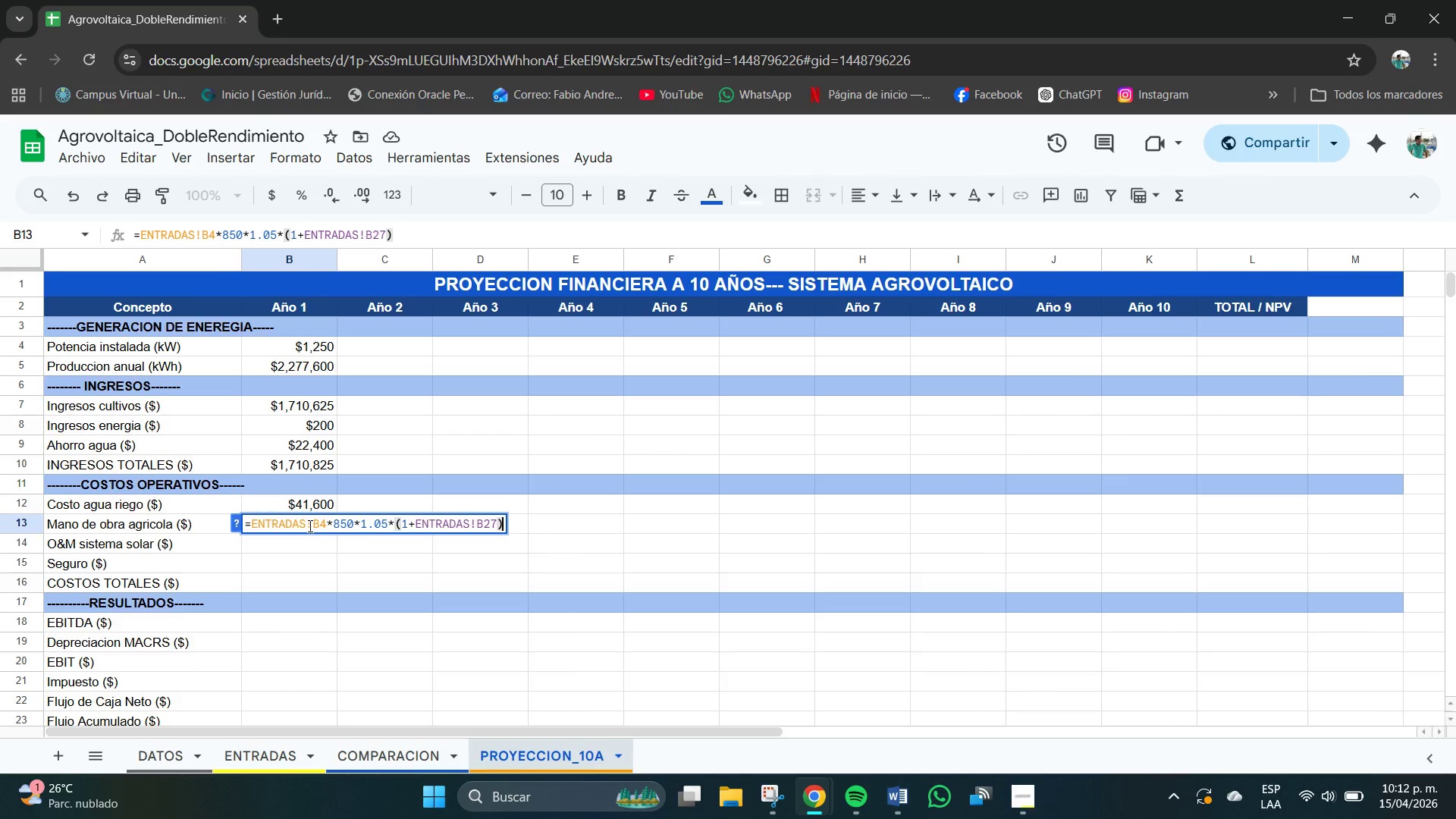 
key(Meta+V)
 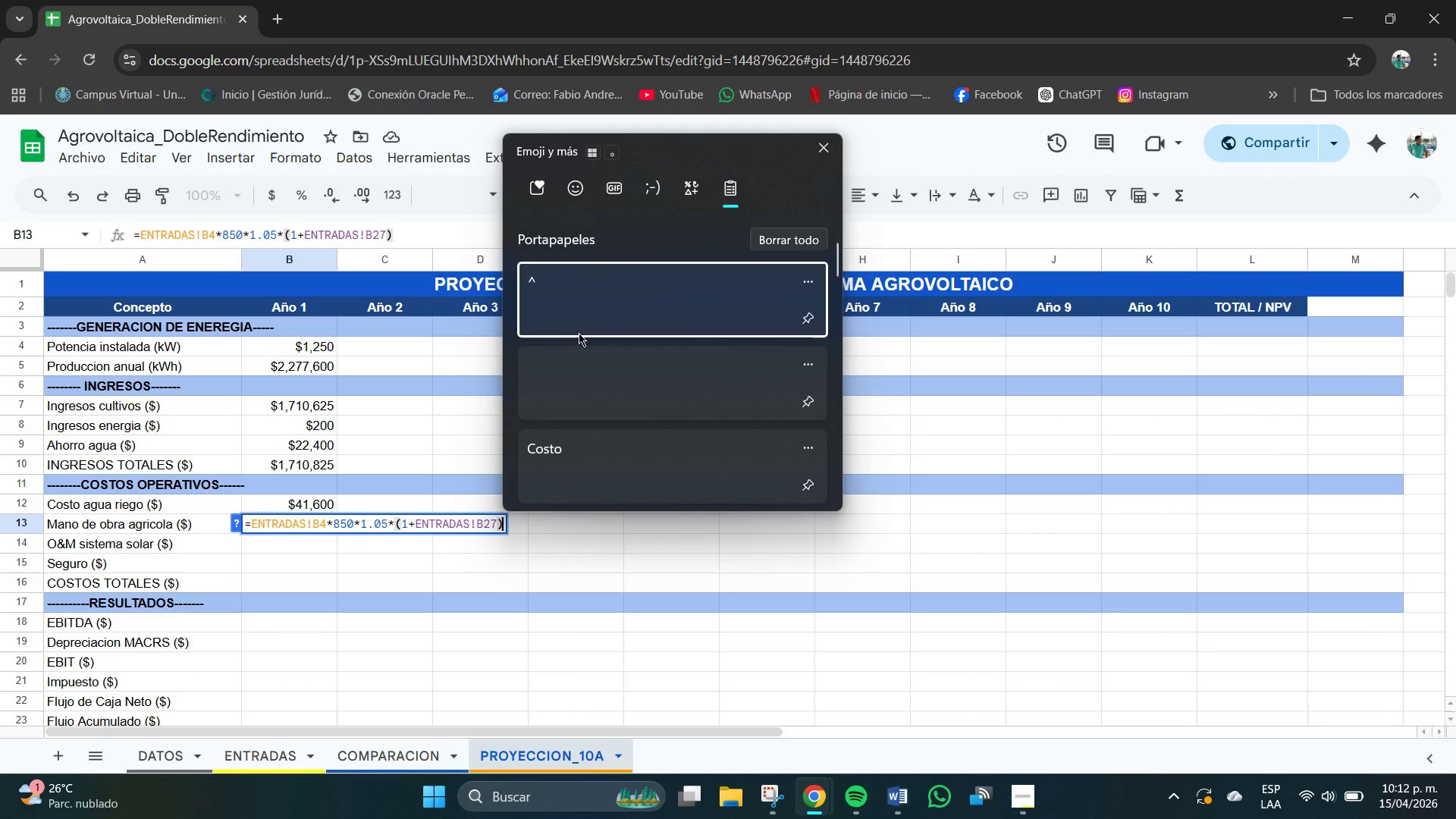 
key(Control+ControlLeft)
 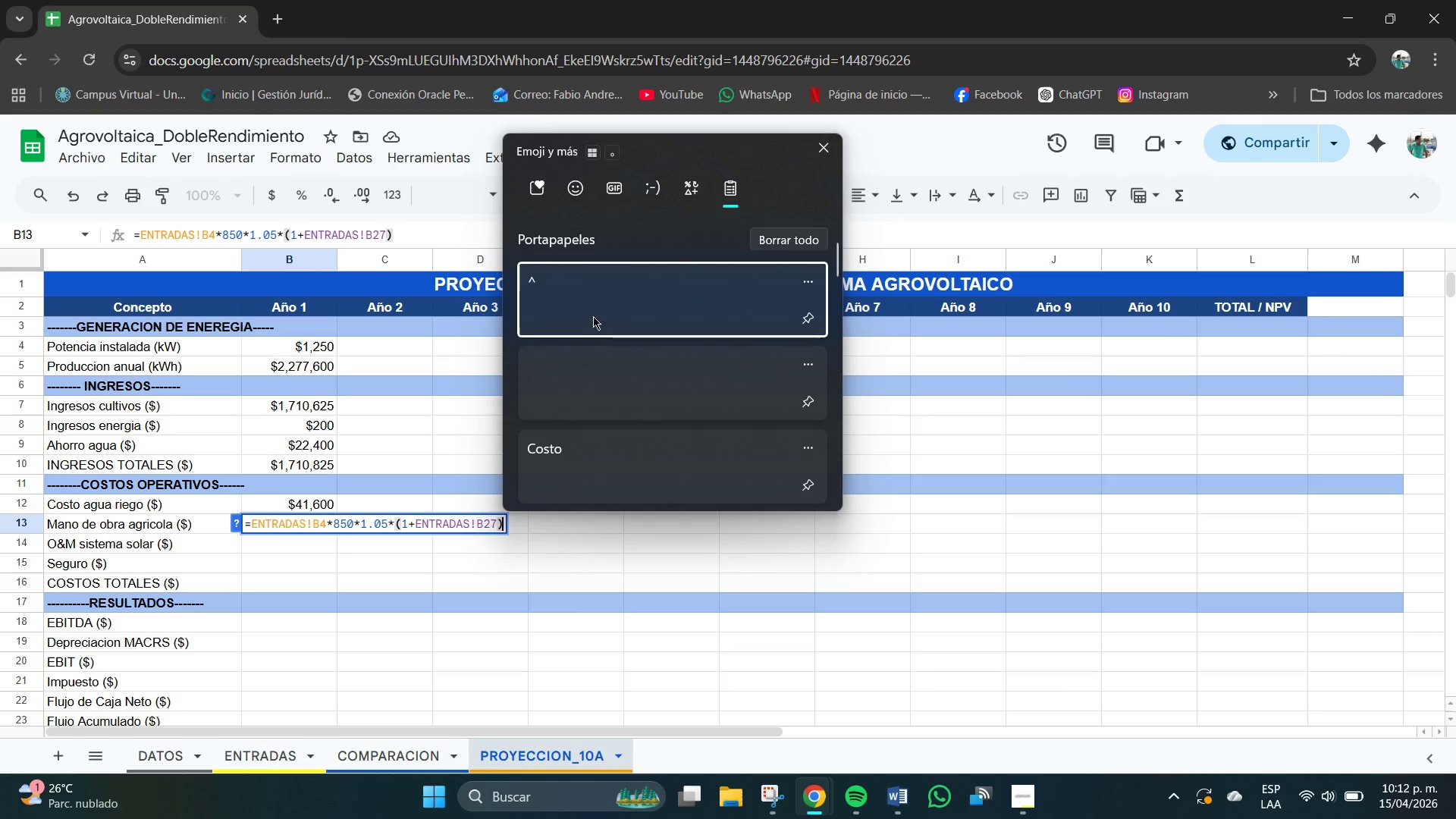 
key(Control+V)
 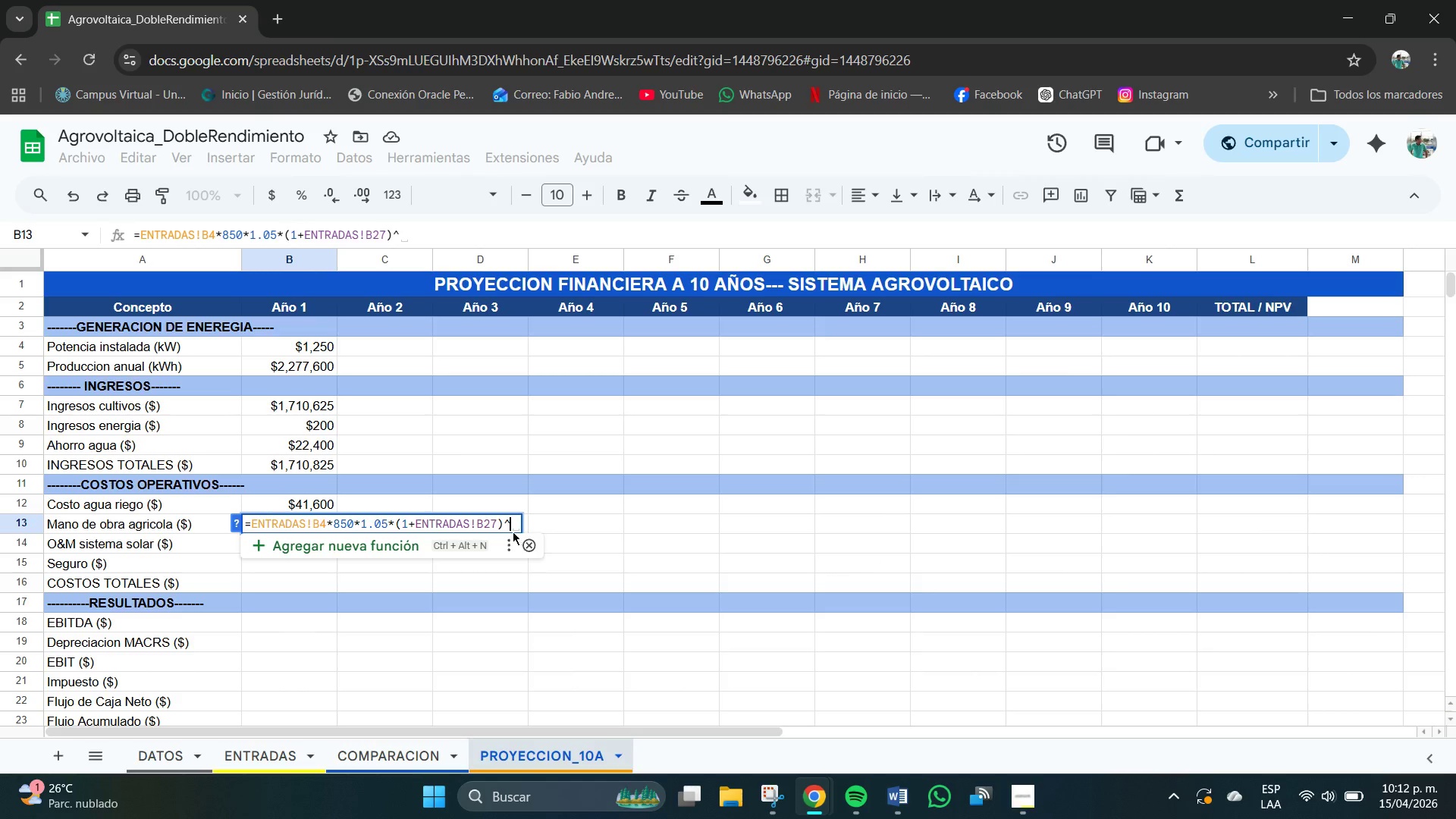 
left_click([510, 526])
 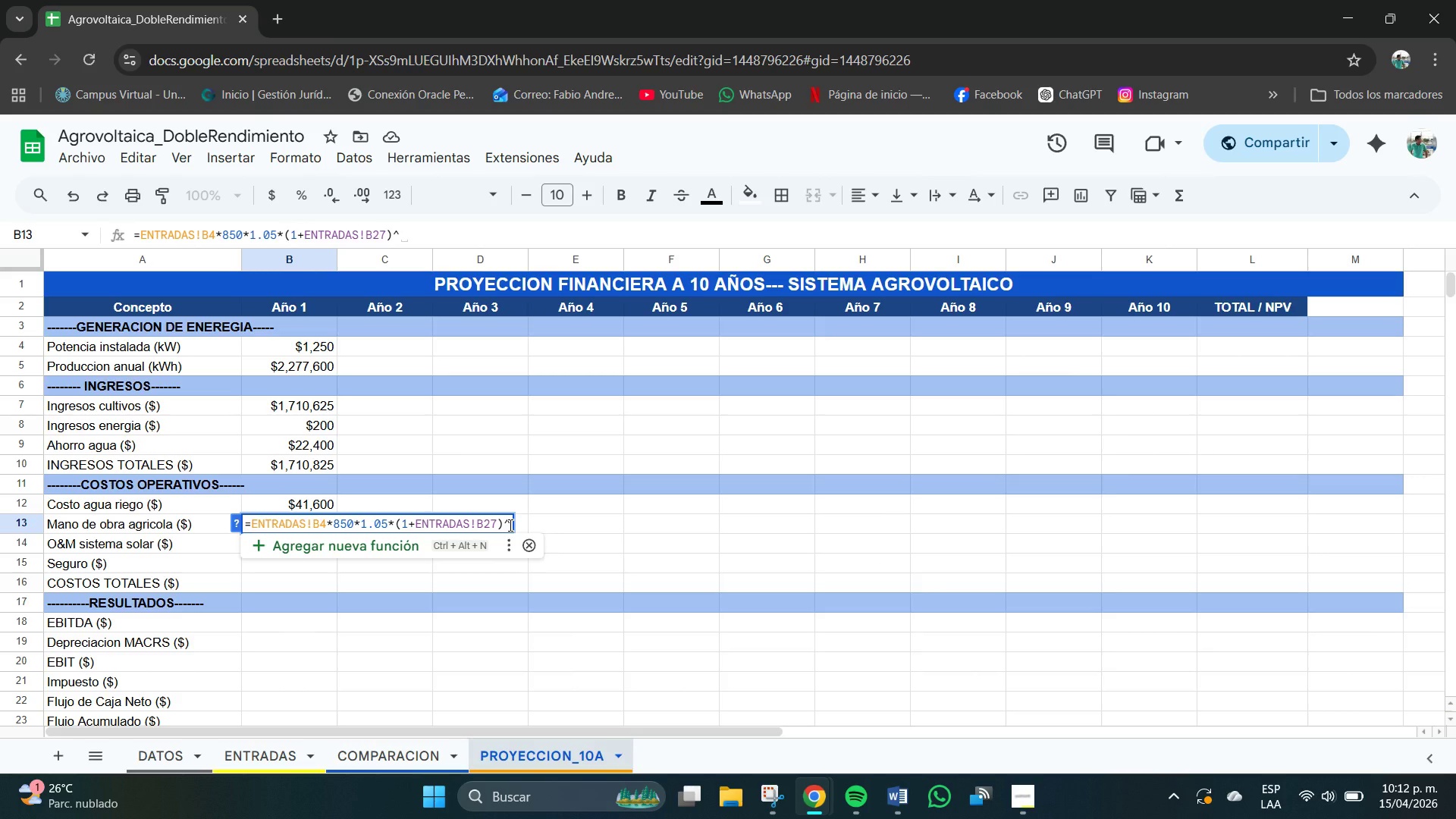 
key(0)
 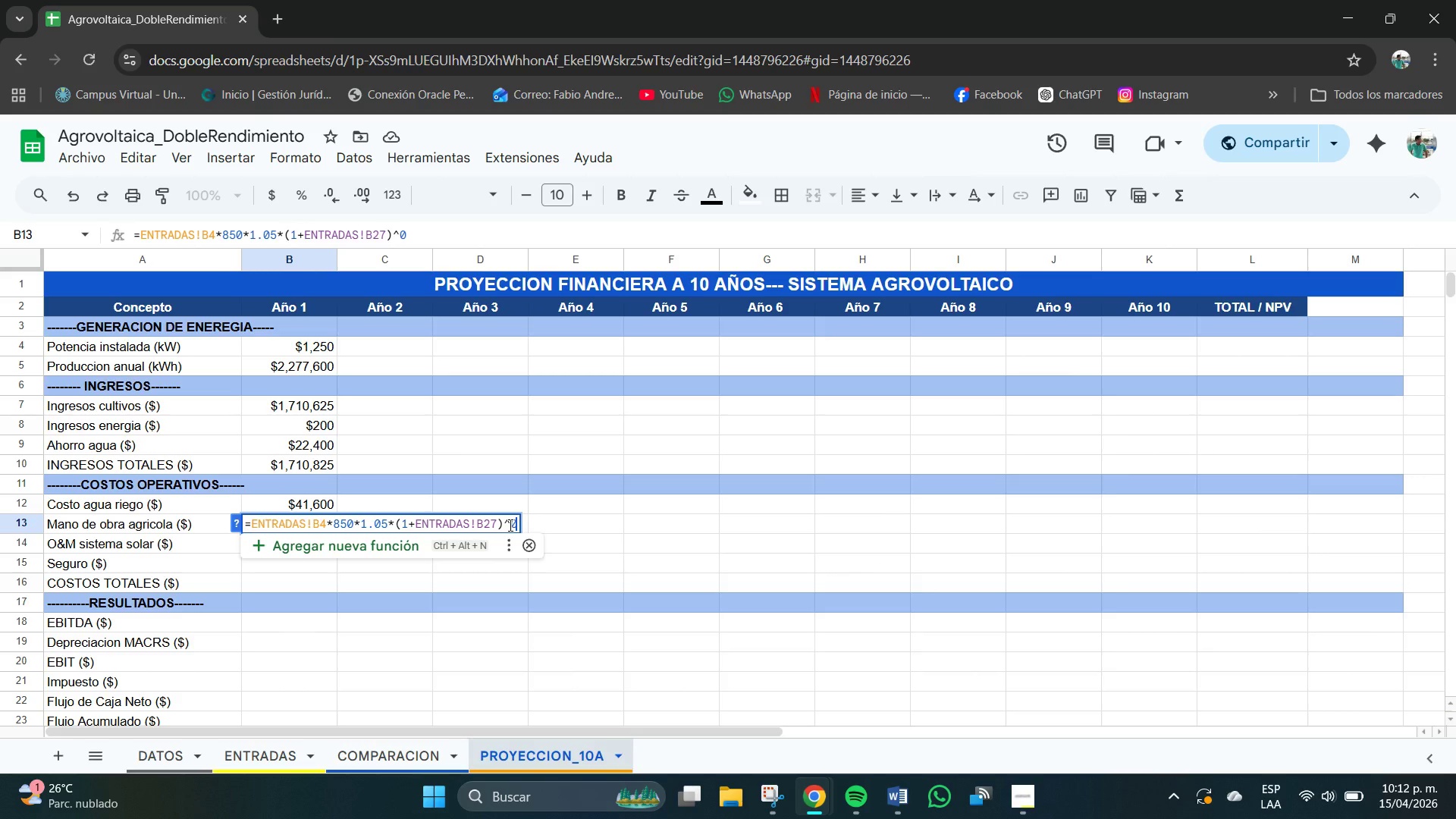 
key(Enter)
 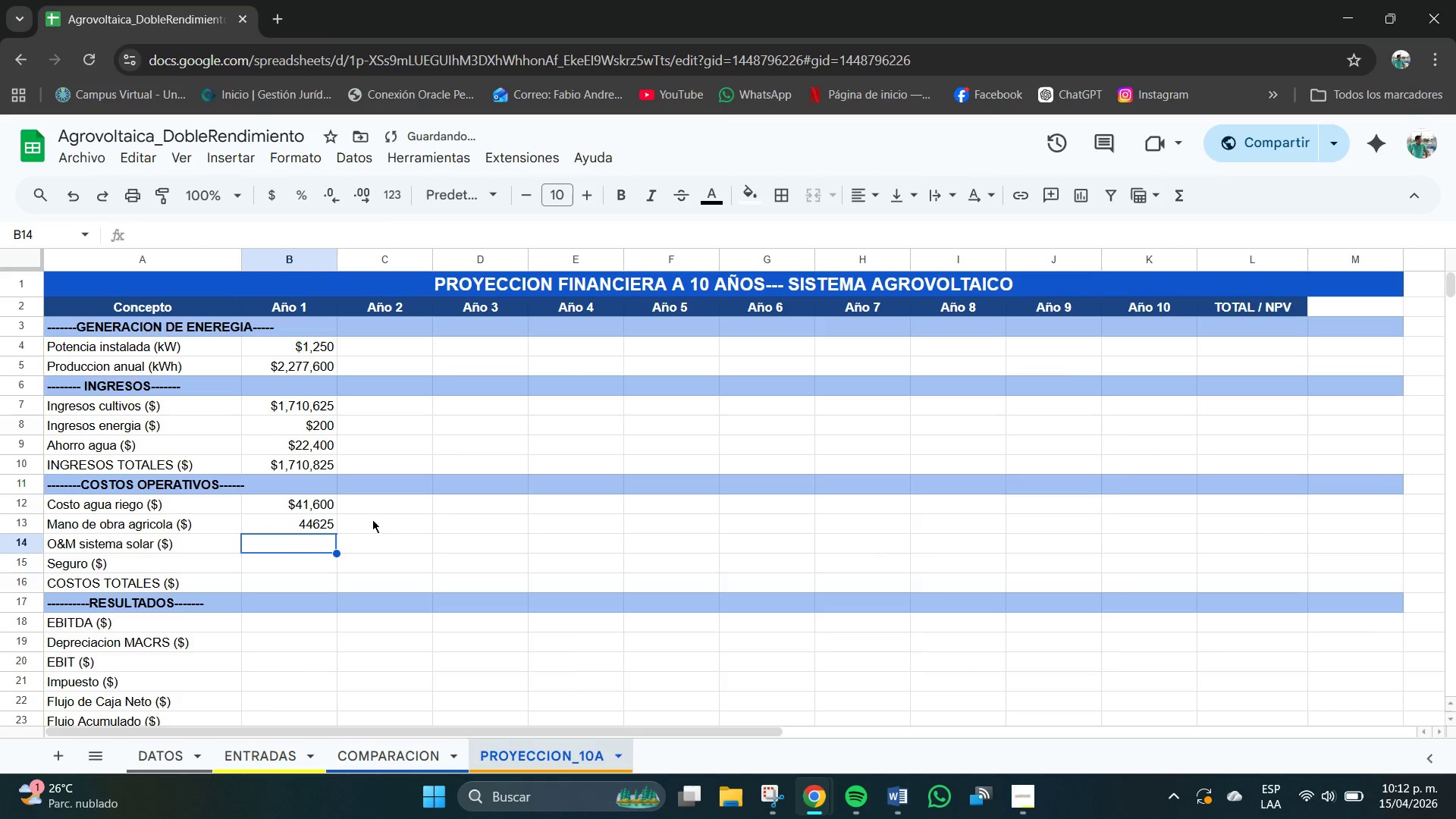 
left_click([328, 522])
 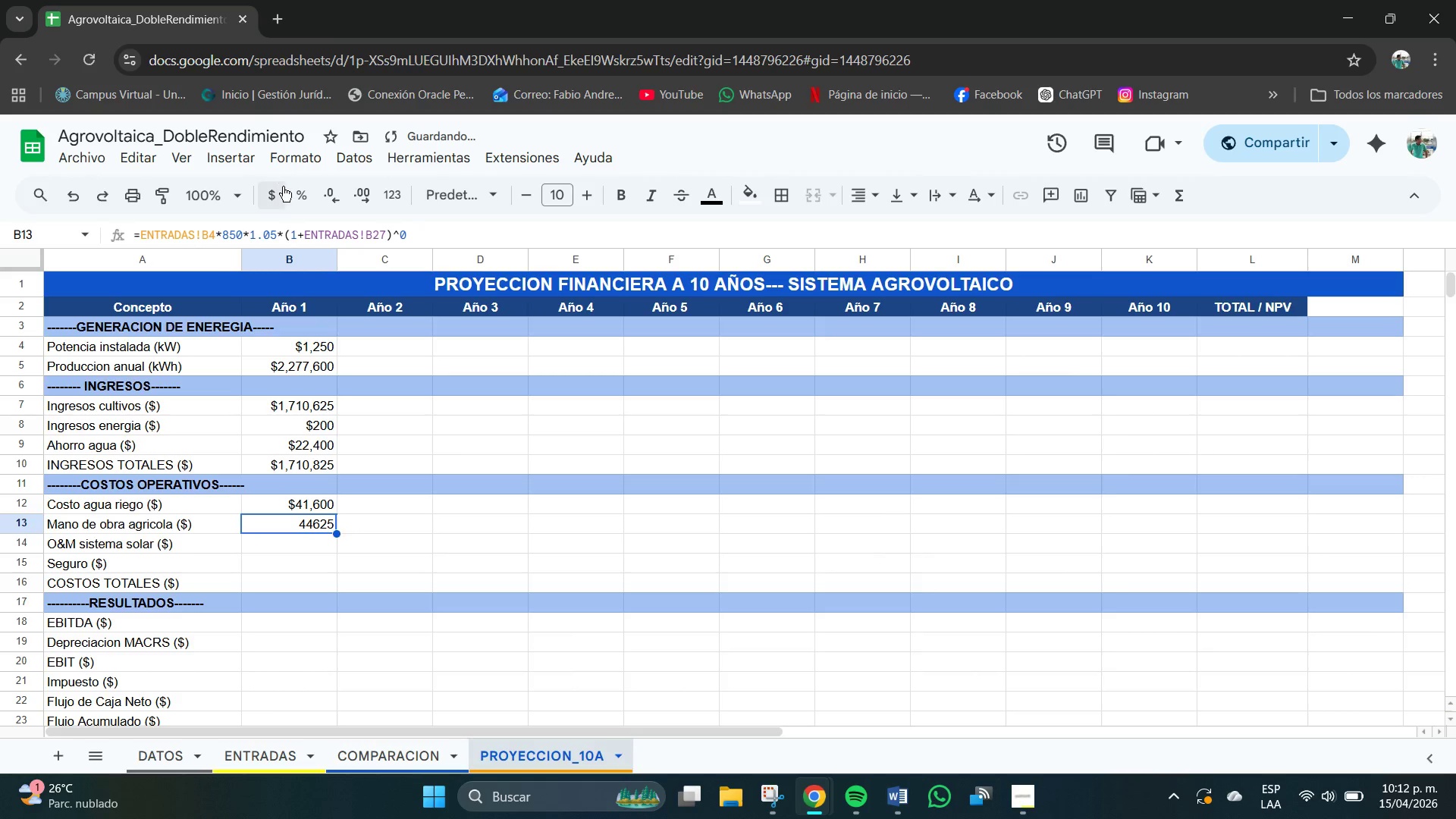 
left_click([276, 190])
 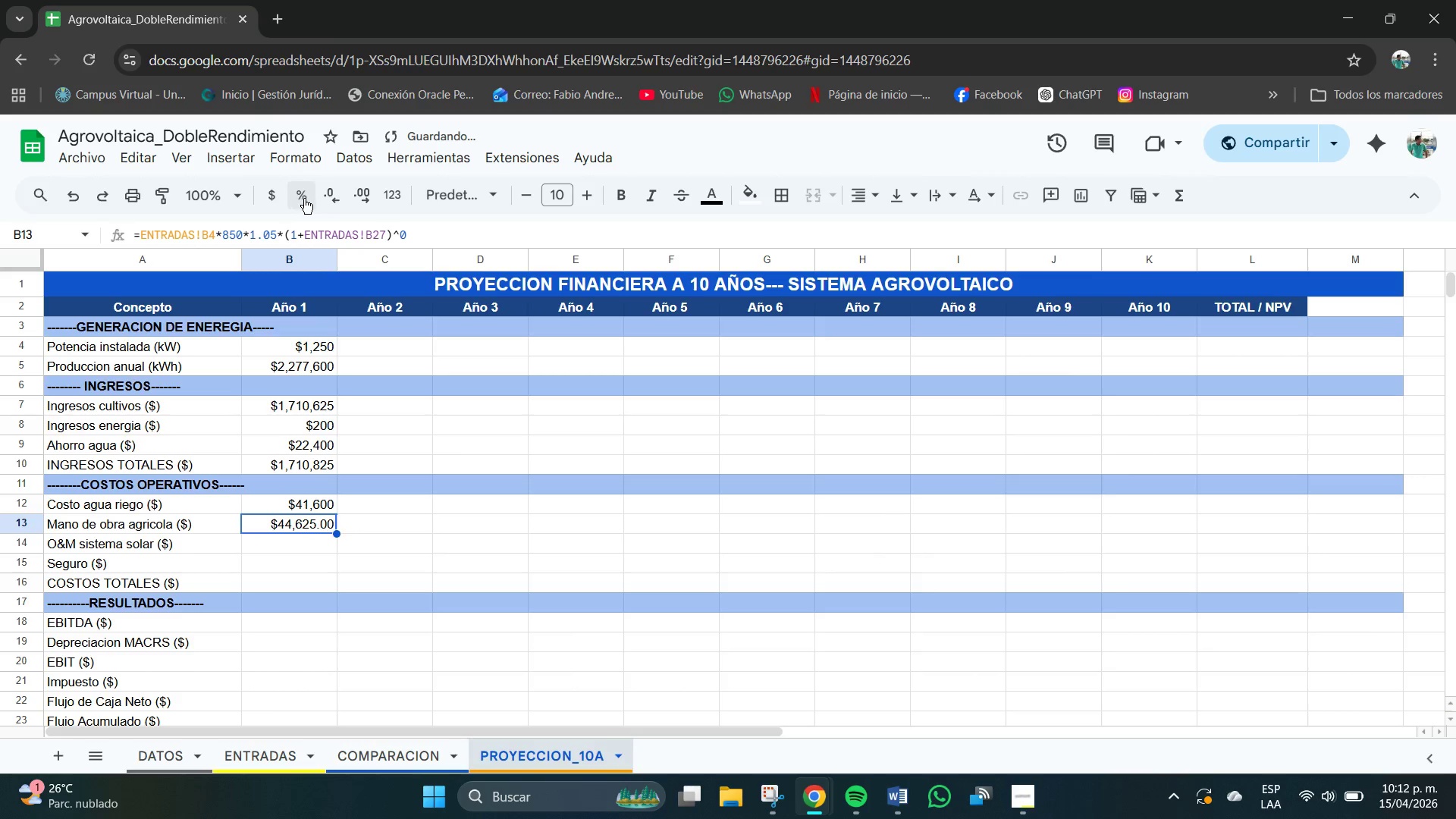 
left_click([328, 199])
 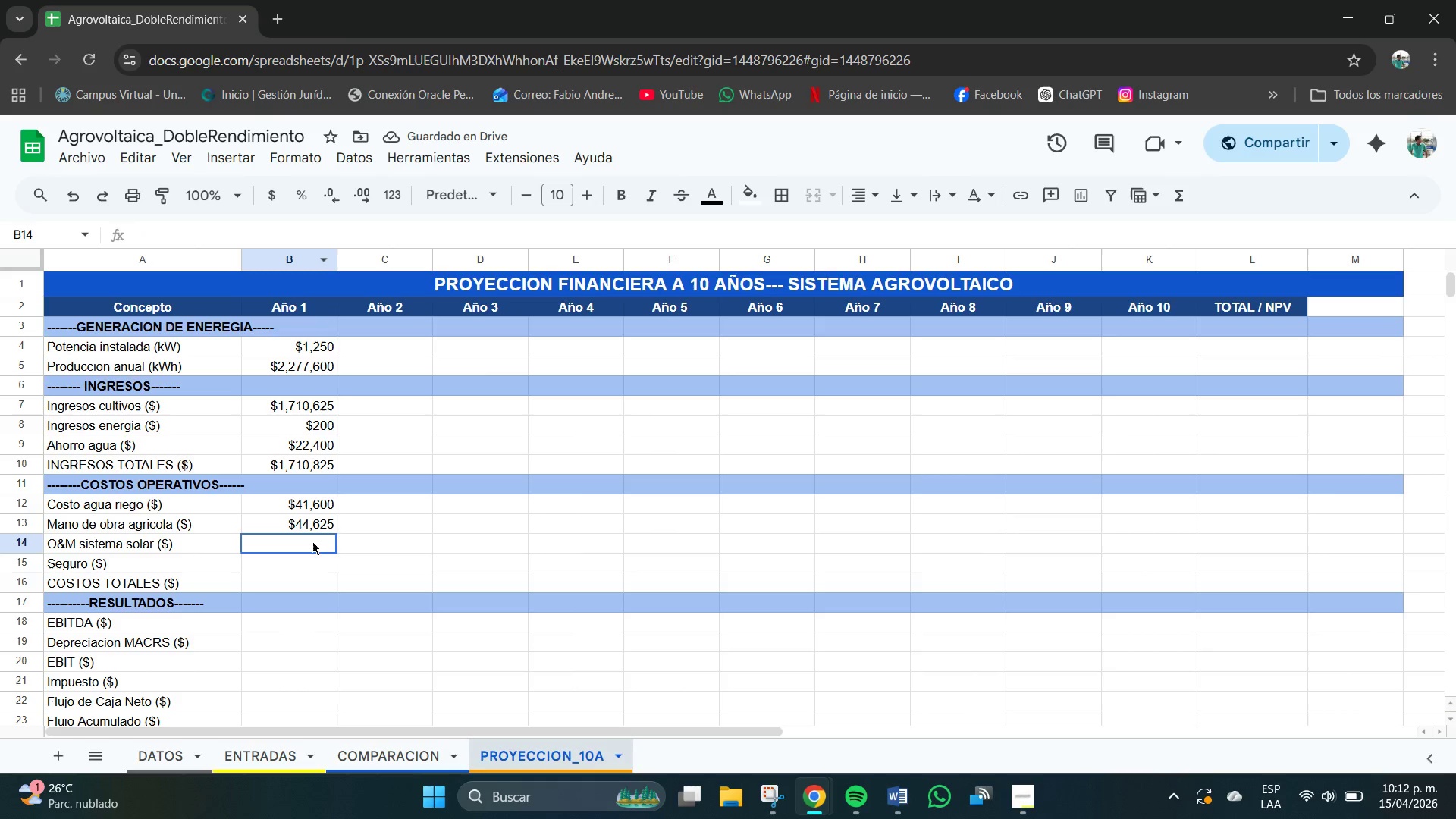 
wait(6.45)
 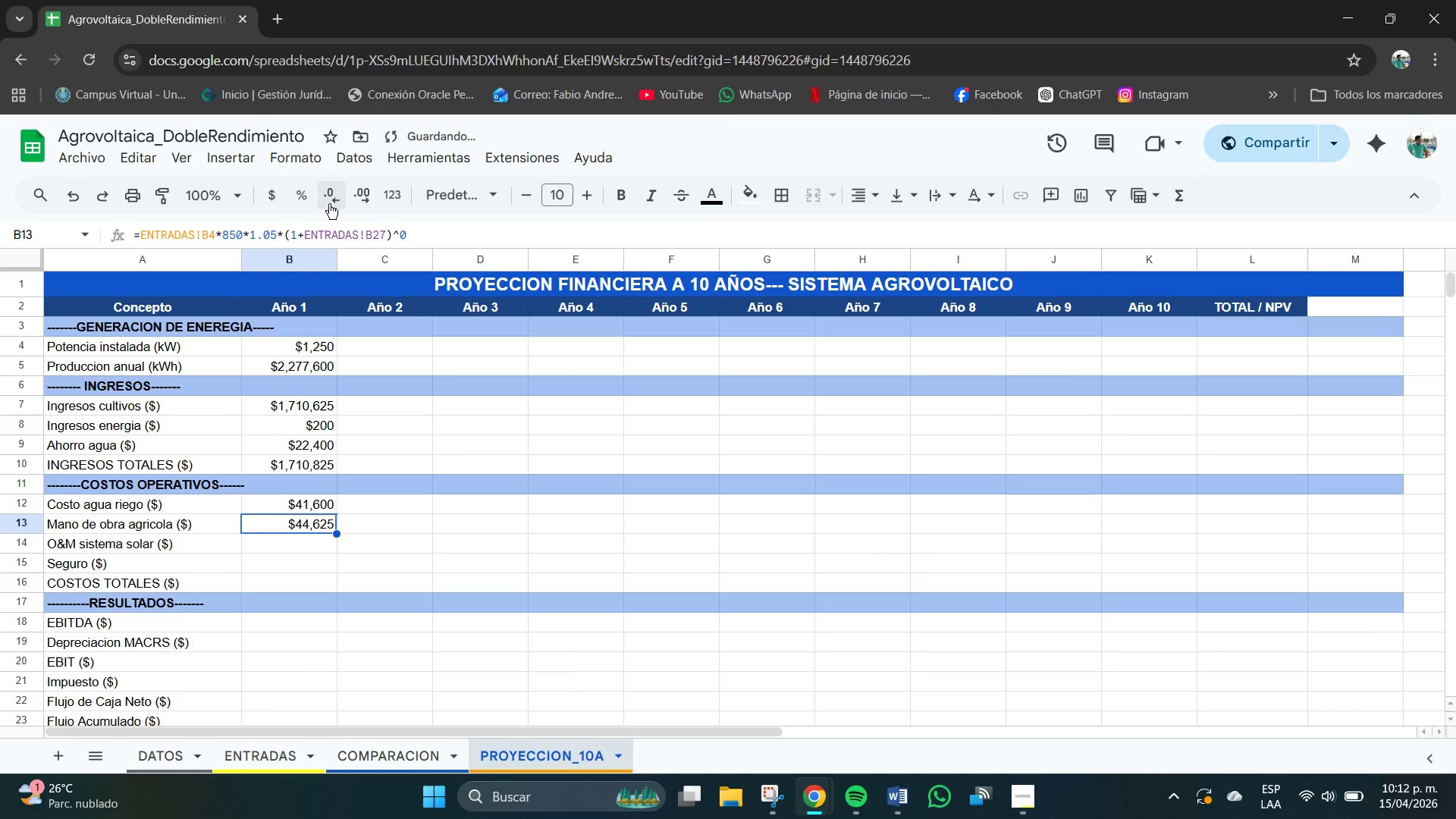 
left_click([315, 519])
 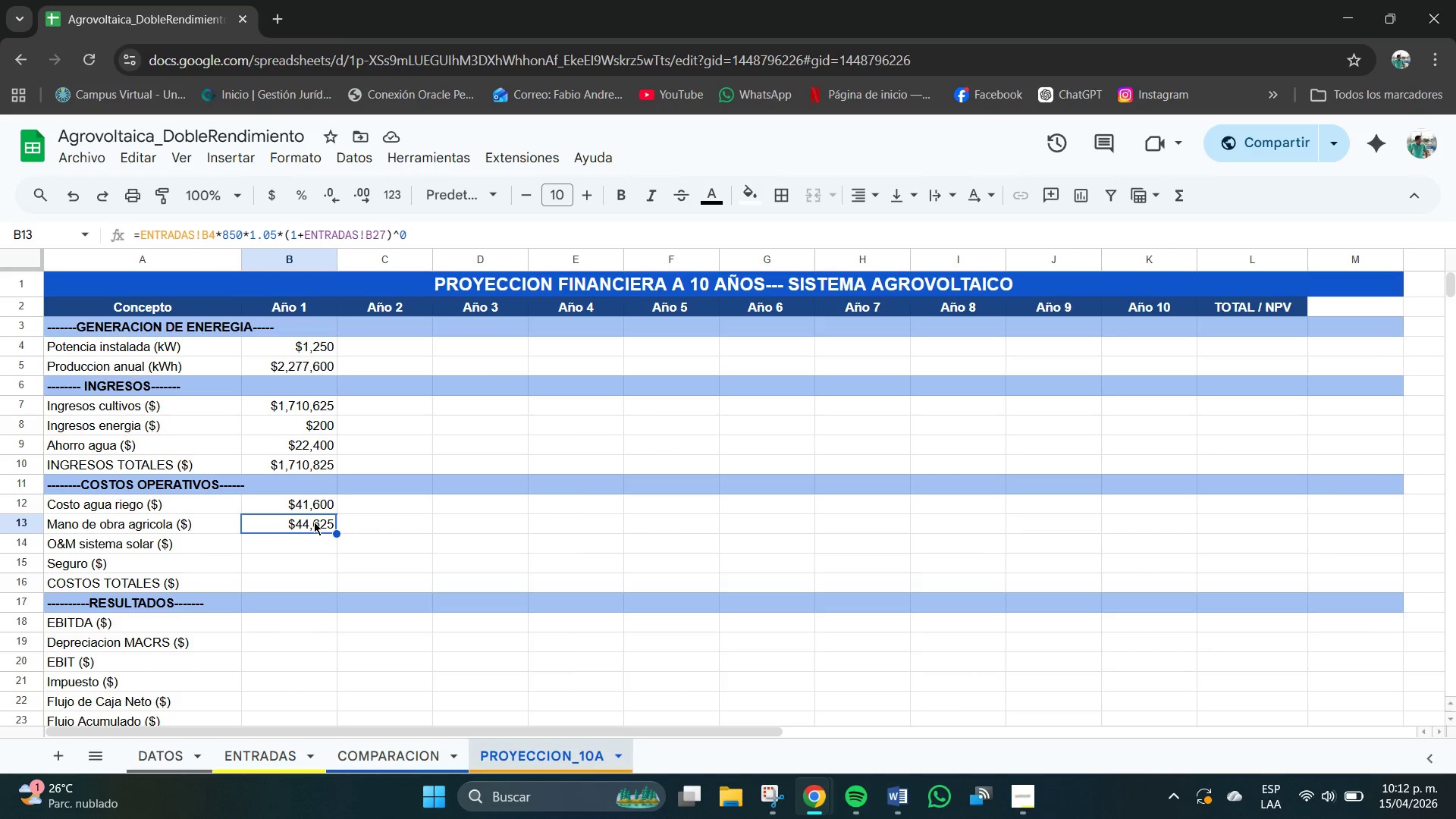 
wait(6.06)
 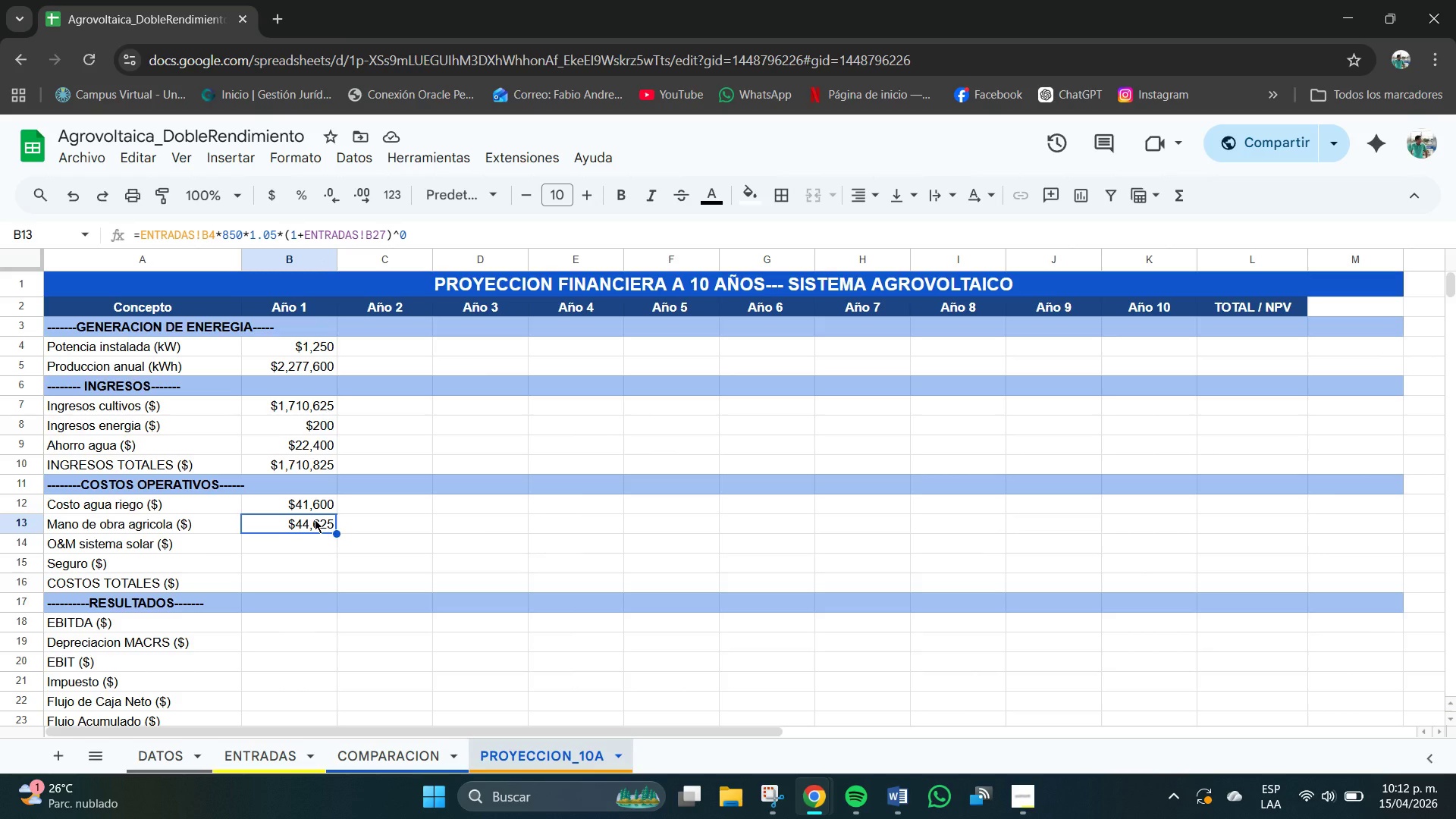 
type()ENTRADAS!B4+ENTRADAS!B7+ENTRADAS!B26+*1+ENTRADAS!B27()
 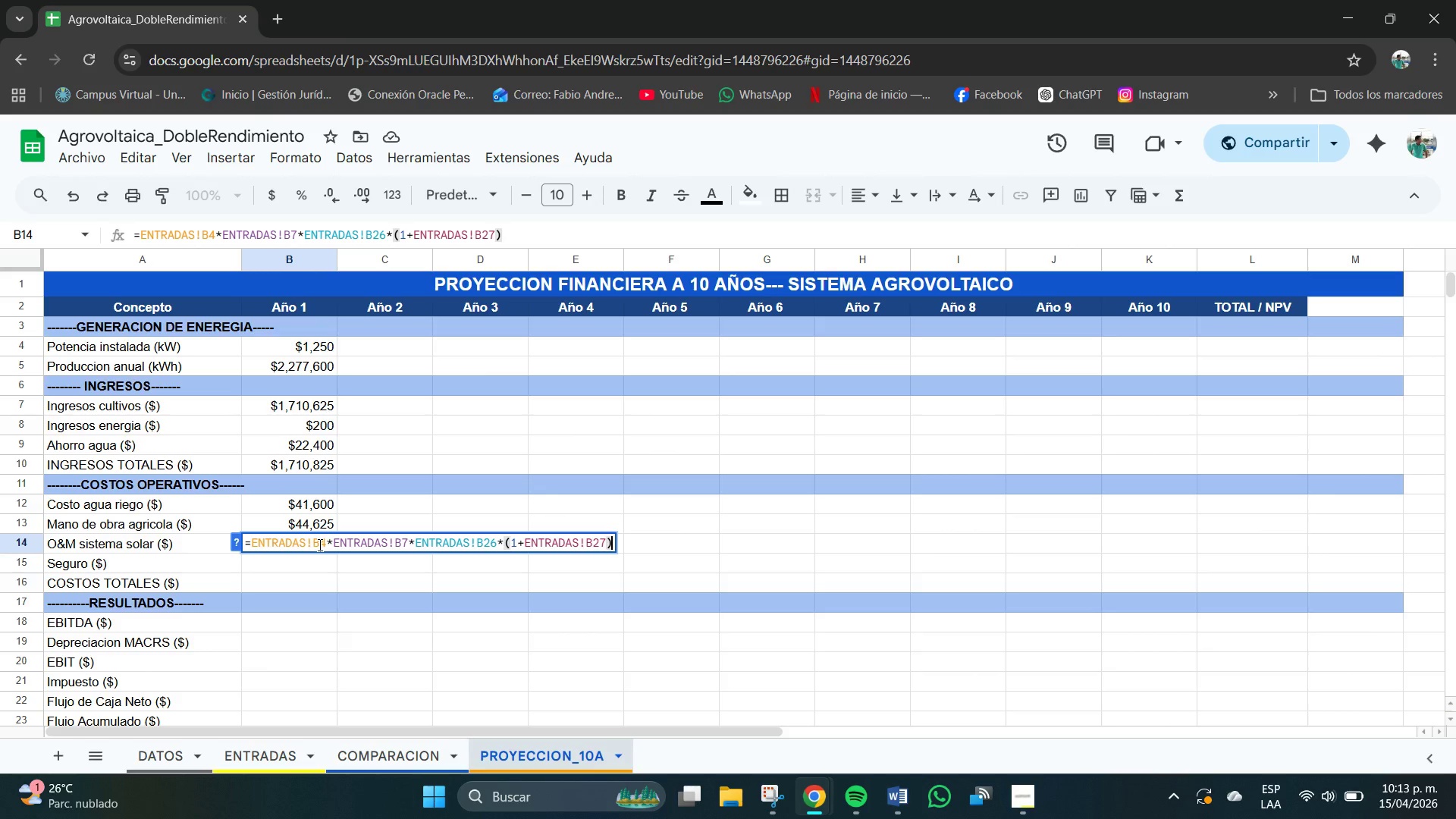 
key(Meta+V)
 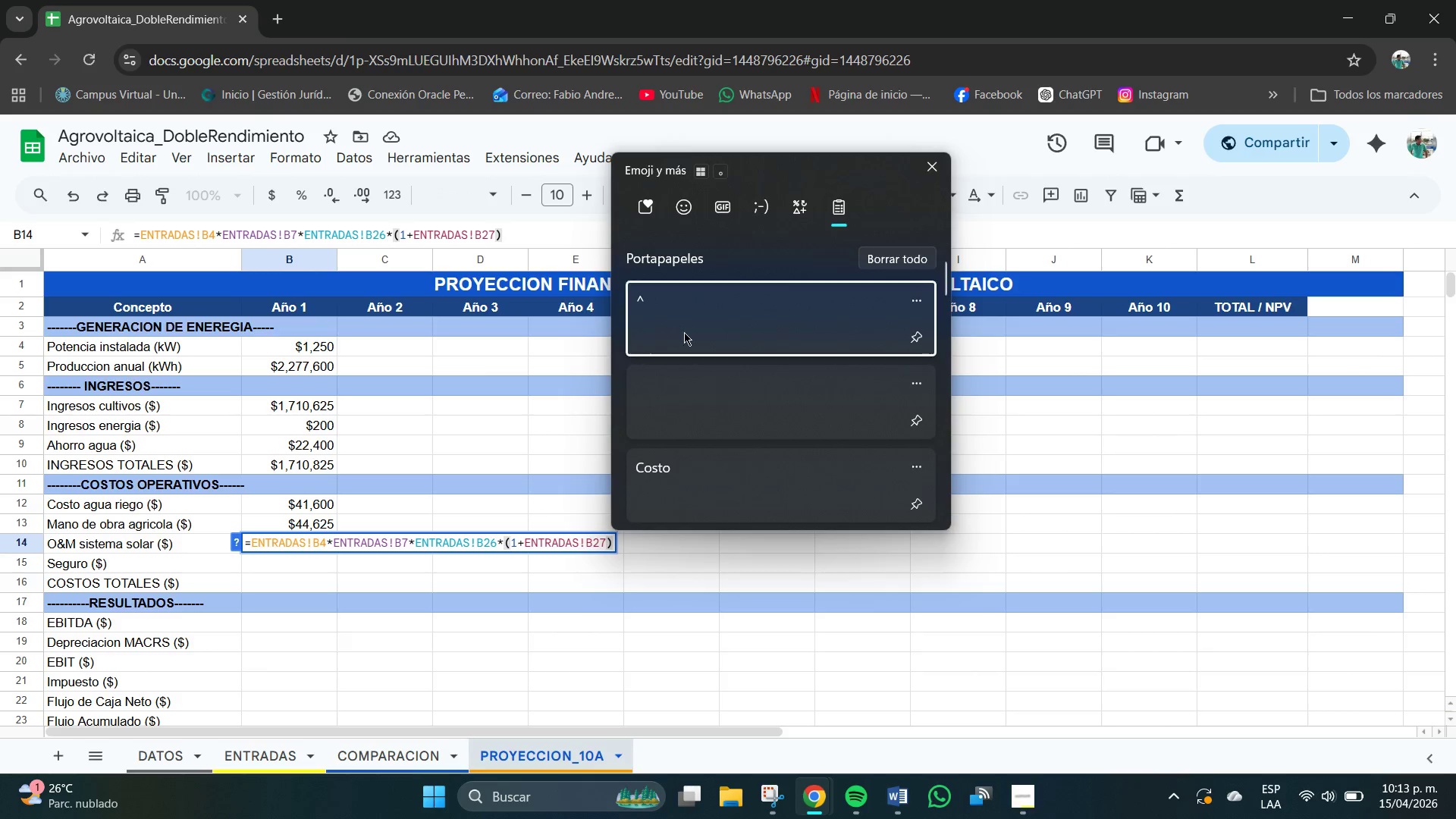 
left_click([742, 328])
 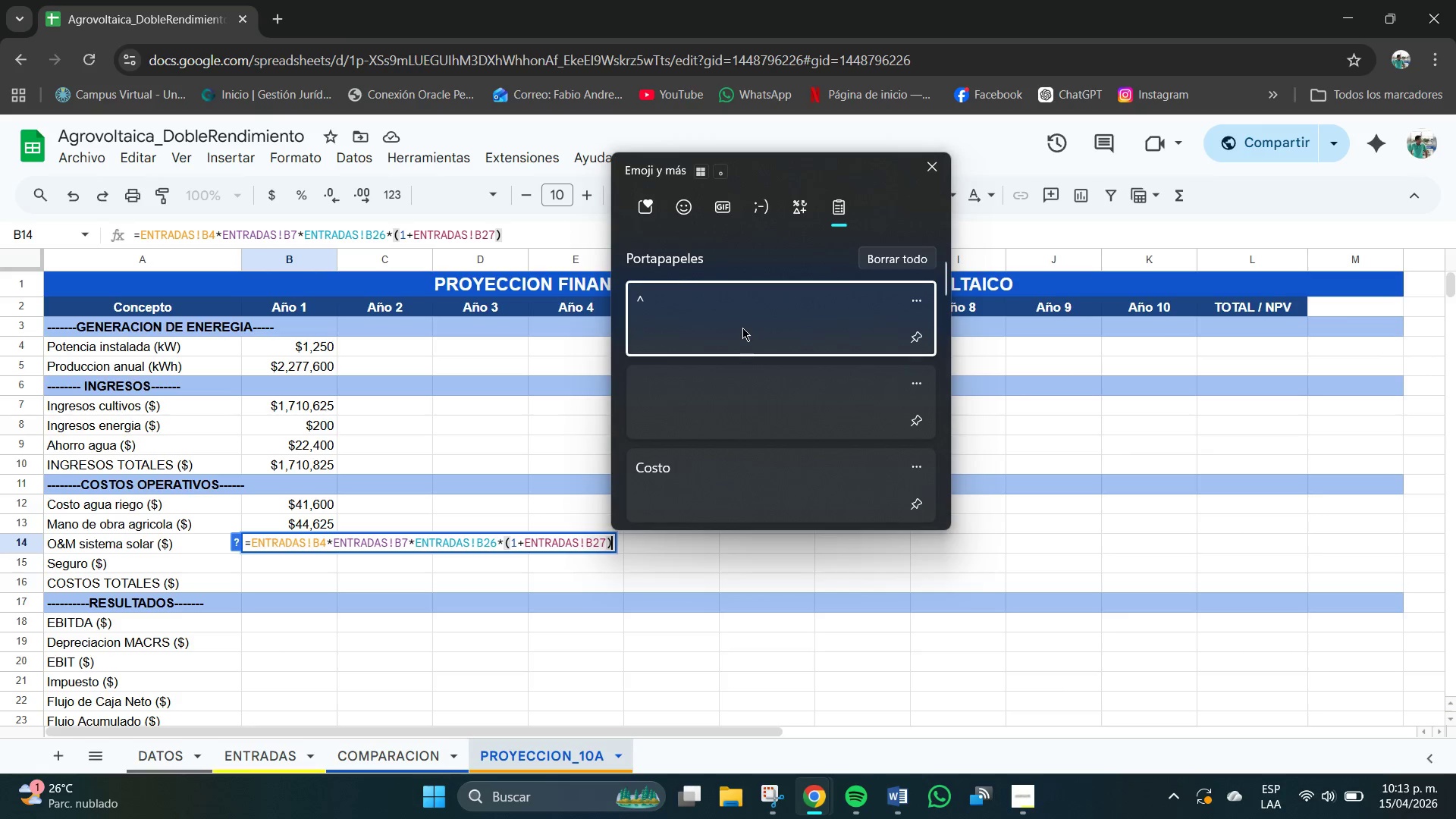 
key(Control+ControlLeft)
 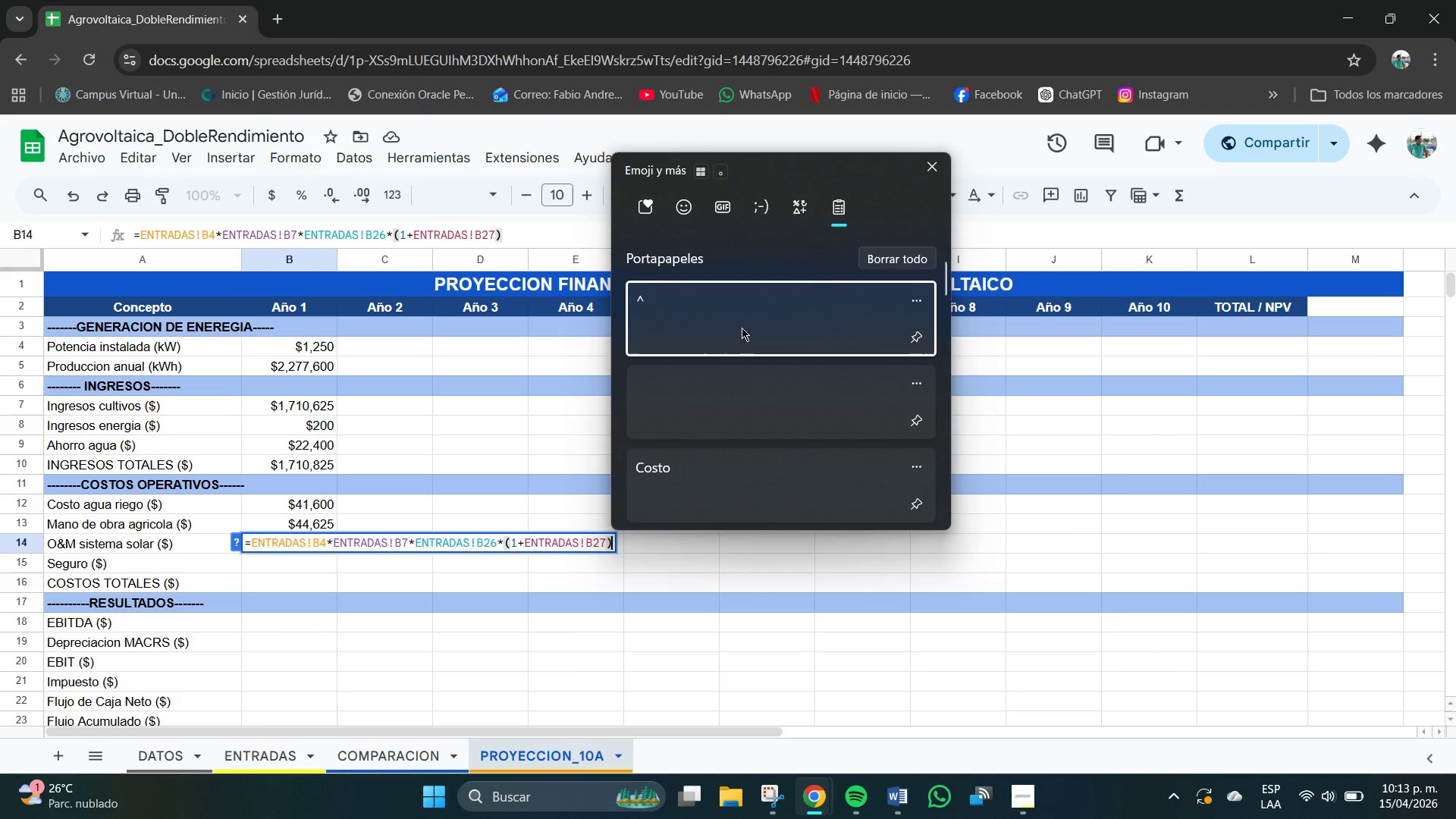 
key(0)
 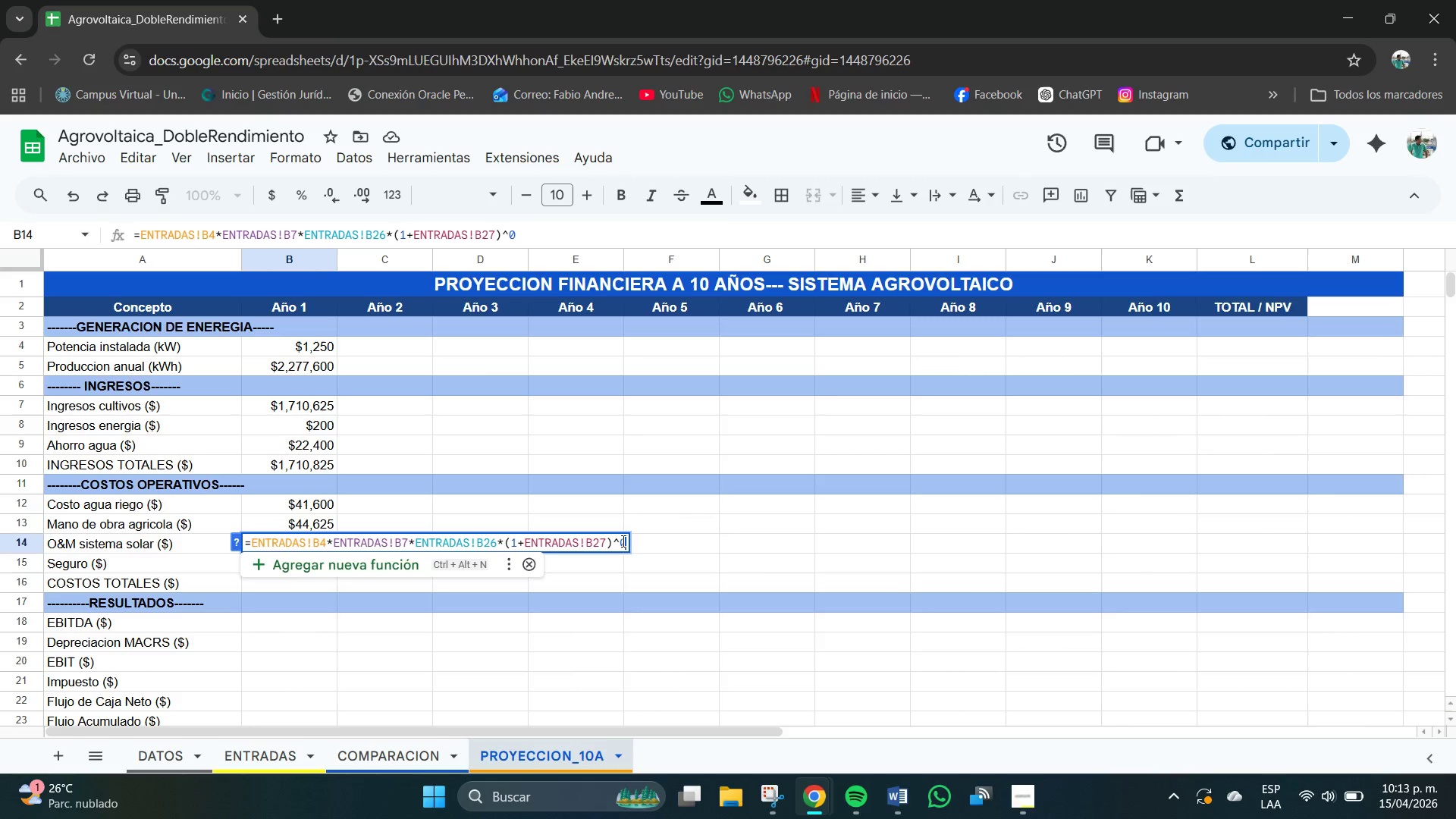 
key(Enter)
 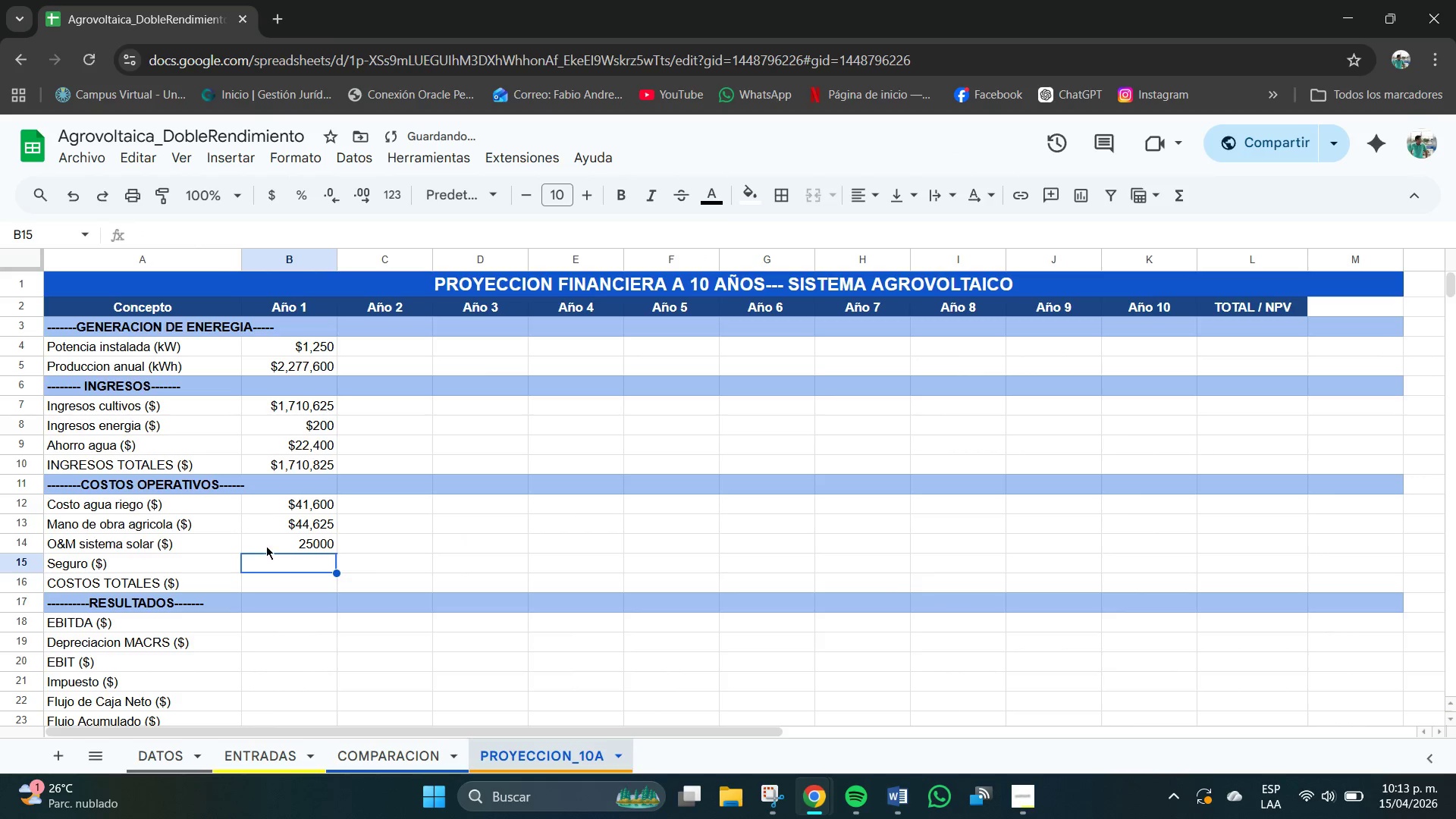 
left_click([303, 550])
 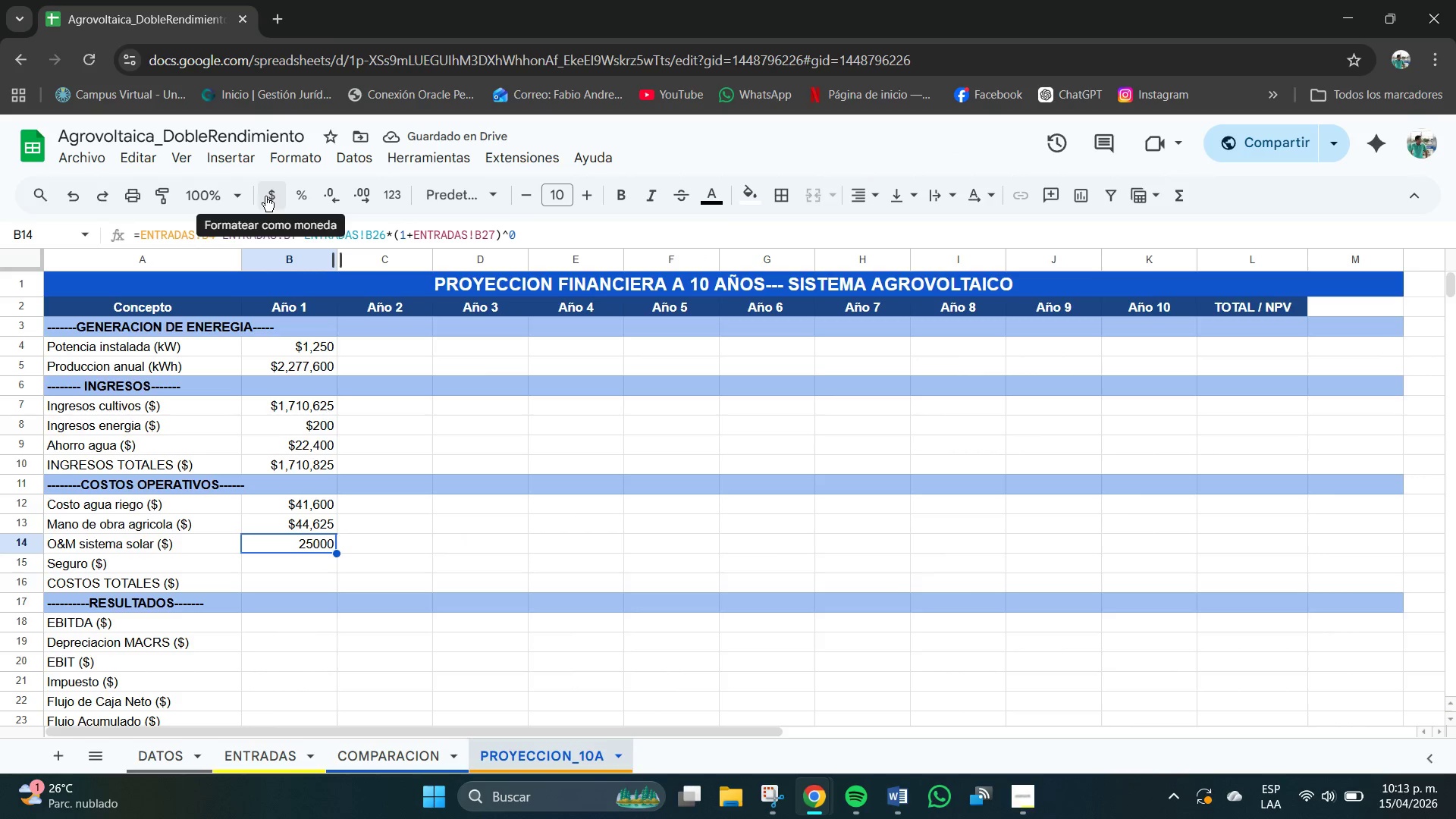 
left_click([332, 194])
 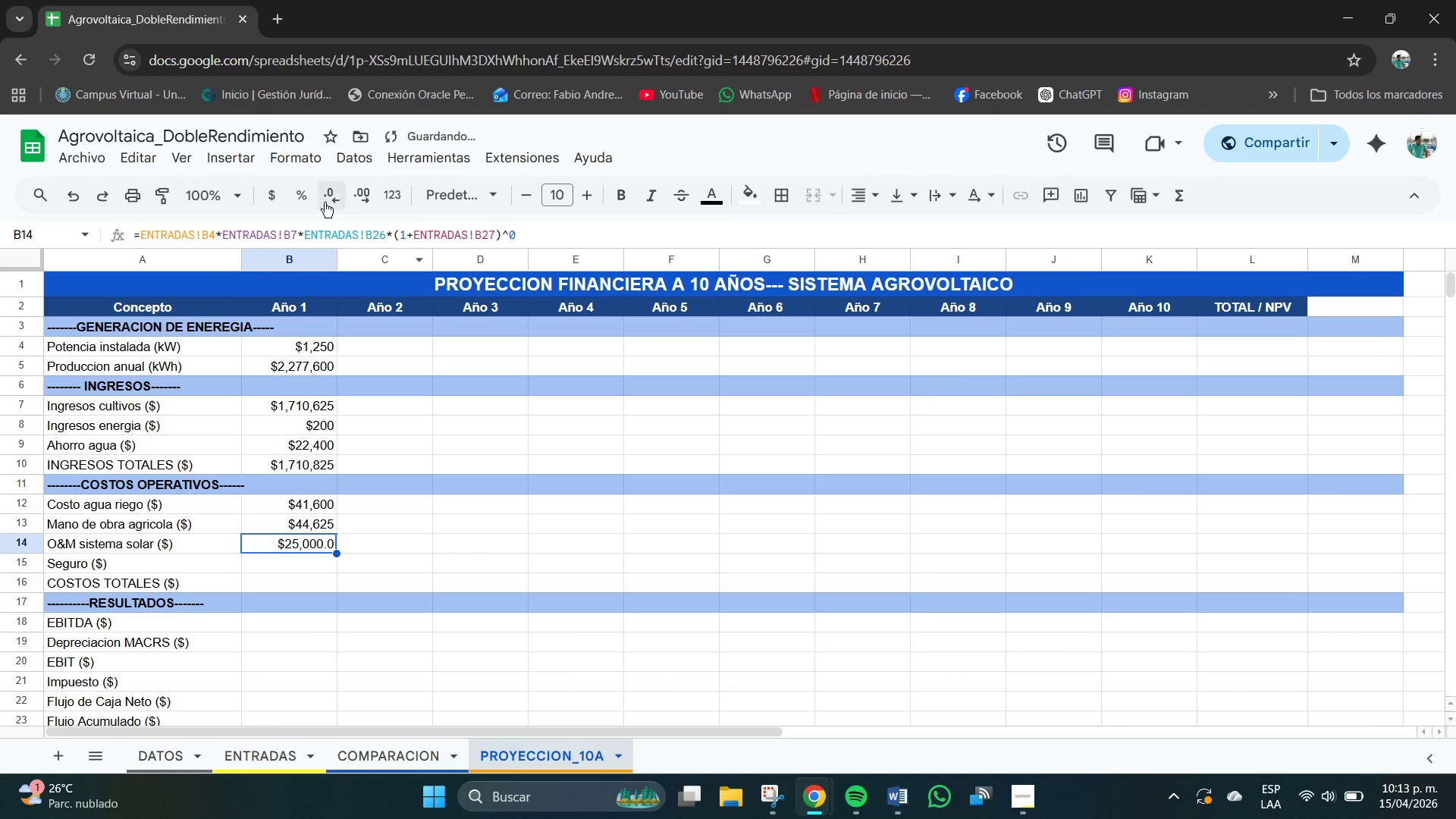 
left_click([336, 198])
 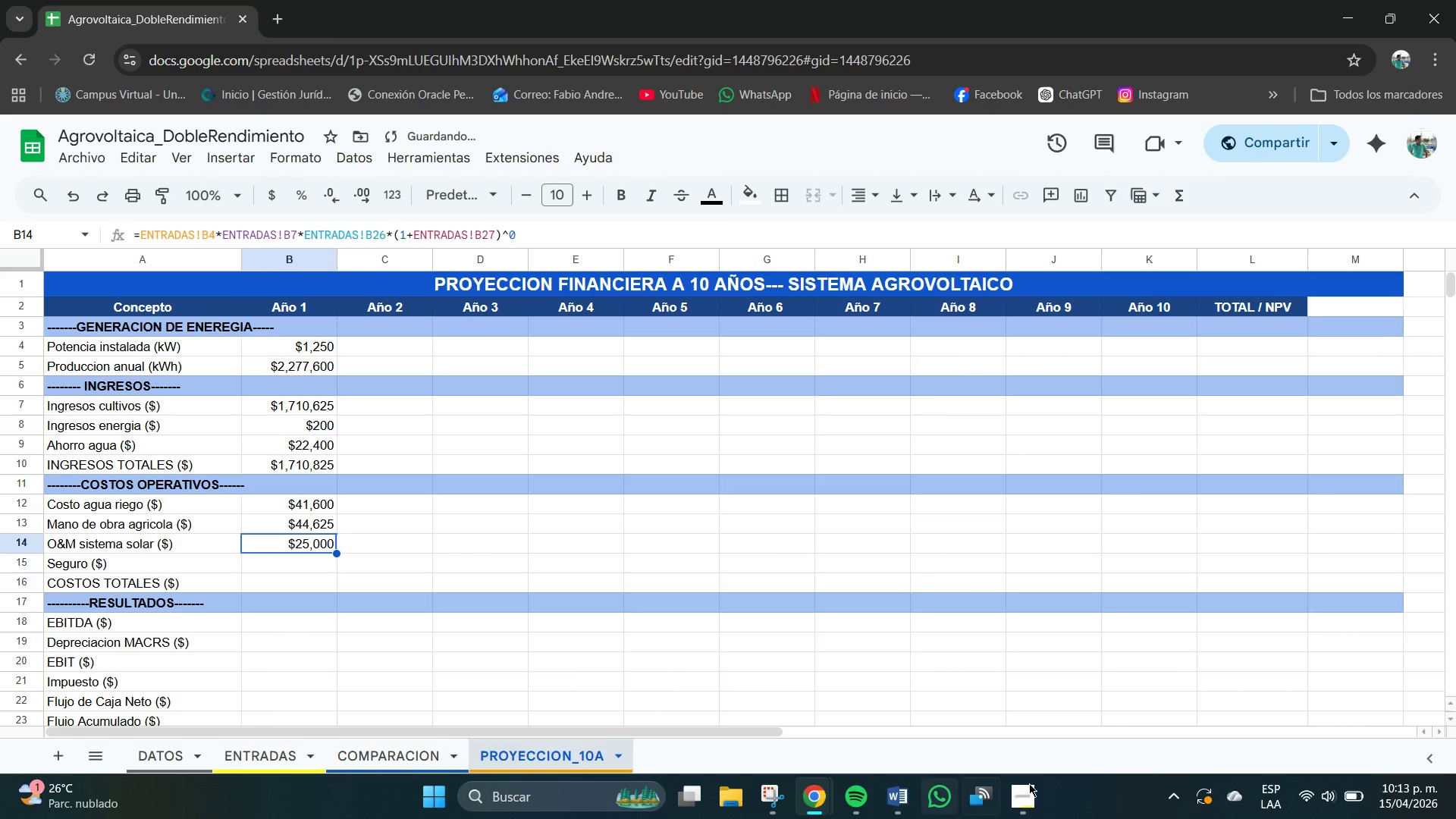 
left_click([1023, 795])